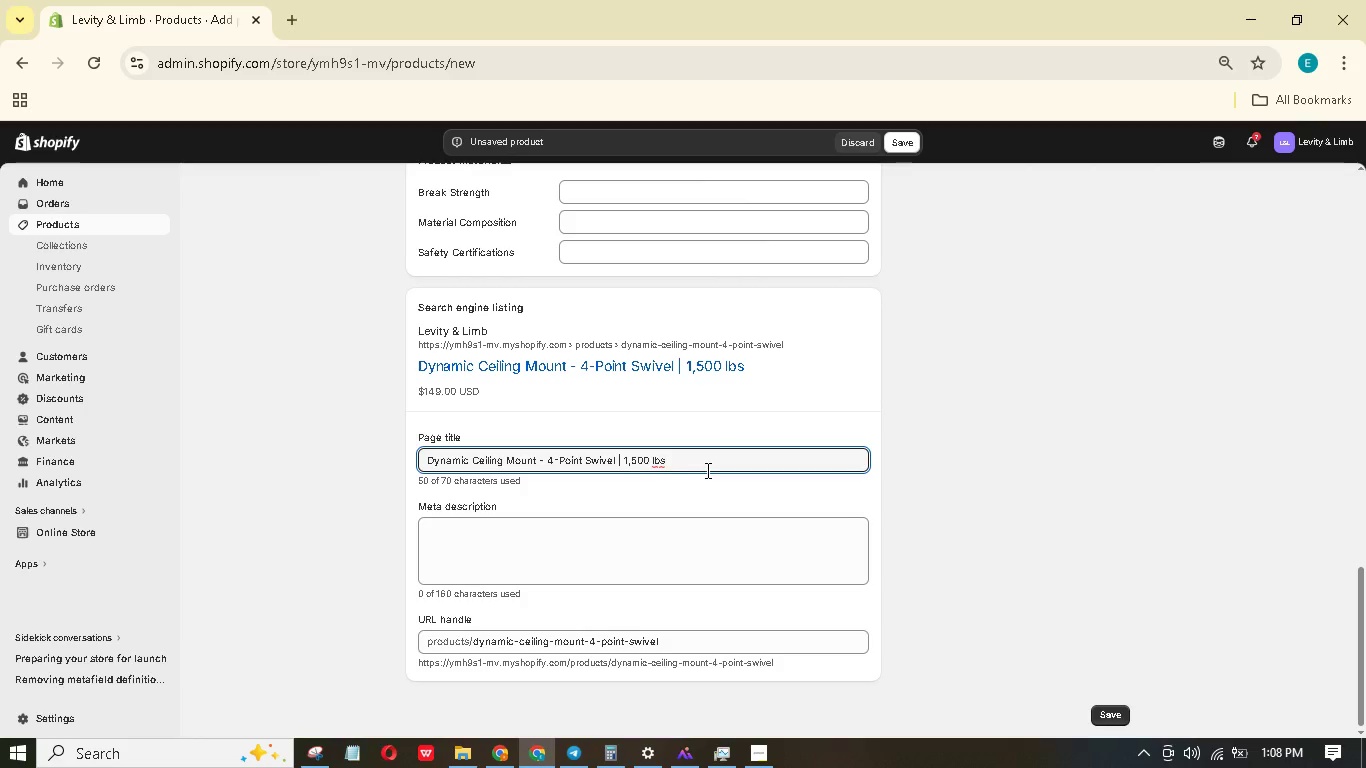 
type( | AErial Riggng)
 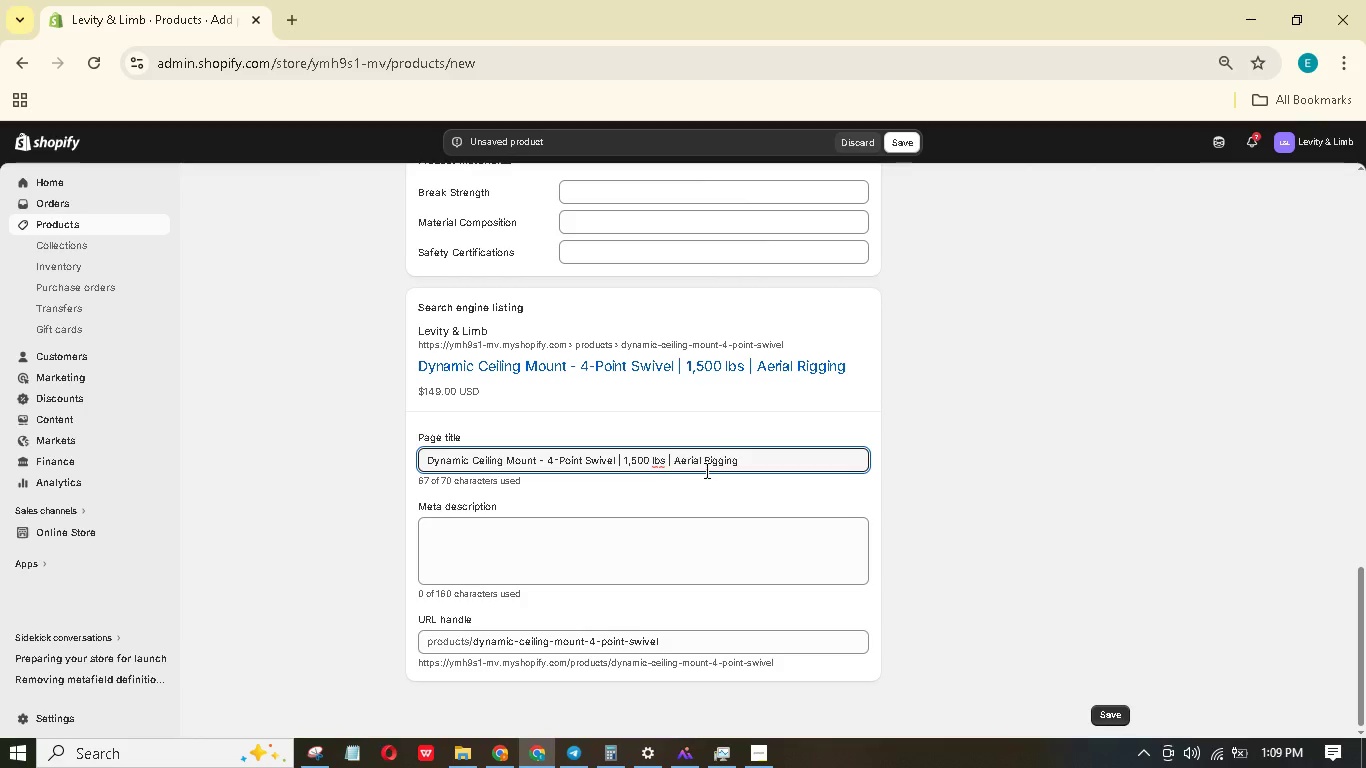 
left_click([640, 568])
 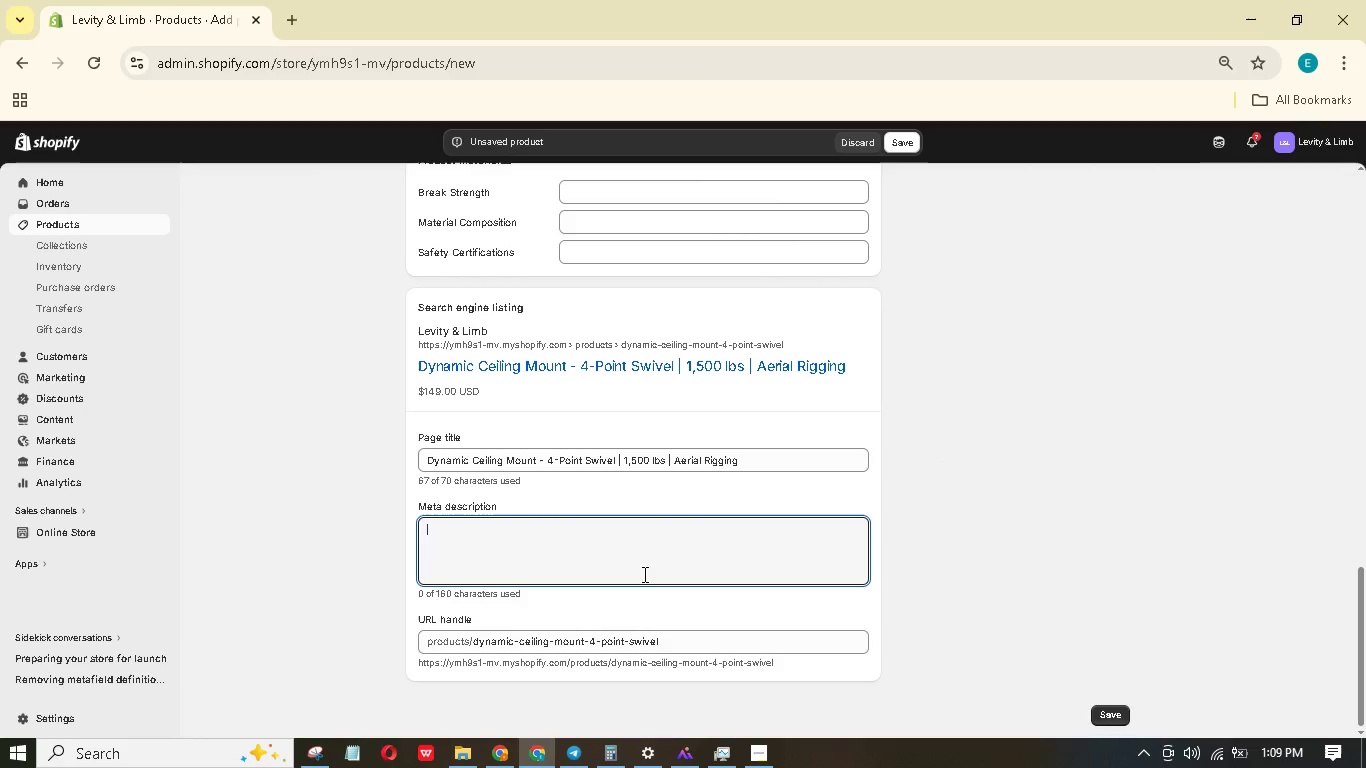 
type(4-pon)
key(Backspace)
type(int dynamic ceiling mount with swivel o w)
key(Backspace)
type(erial dnce nd drops. 1,500 lb capaciy, EN 795 certified. Professional riggng essential. Ordr today.)
 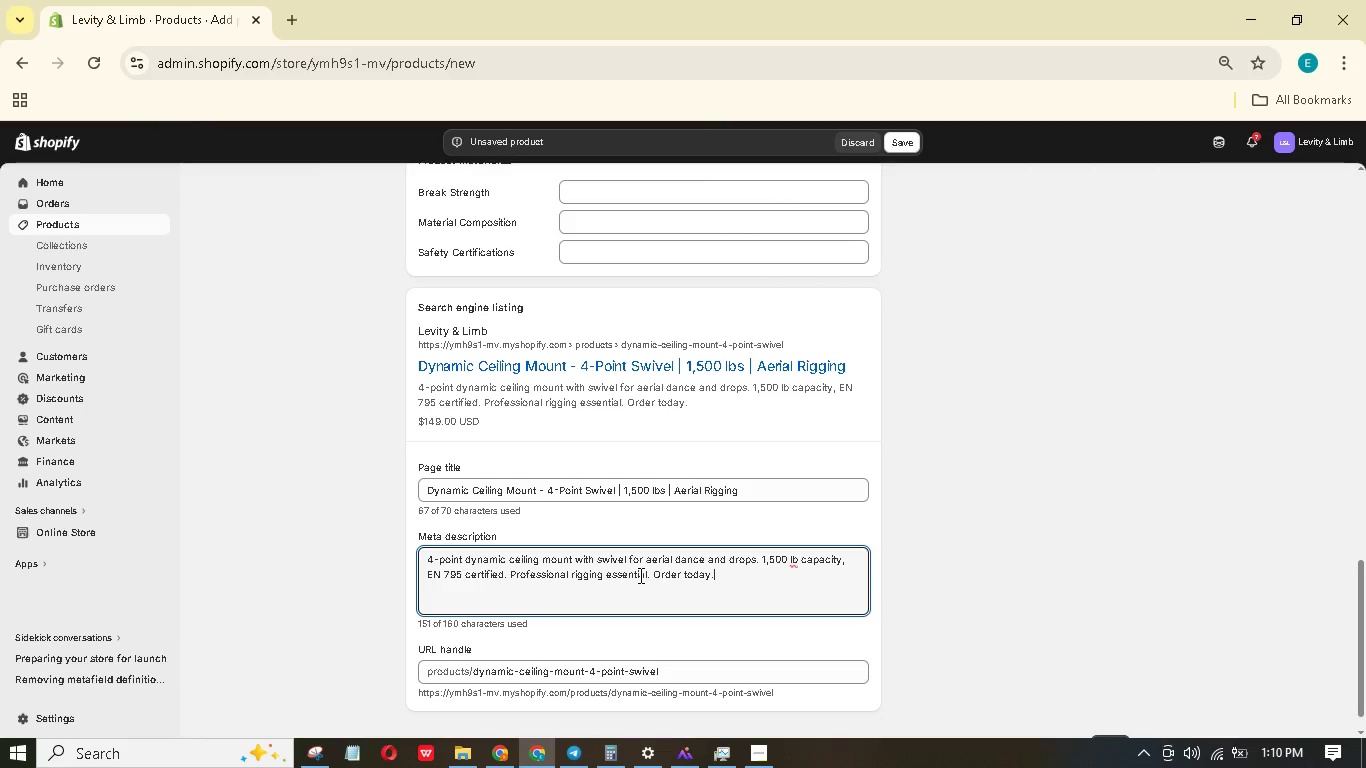 
wait(5.12)
 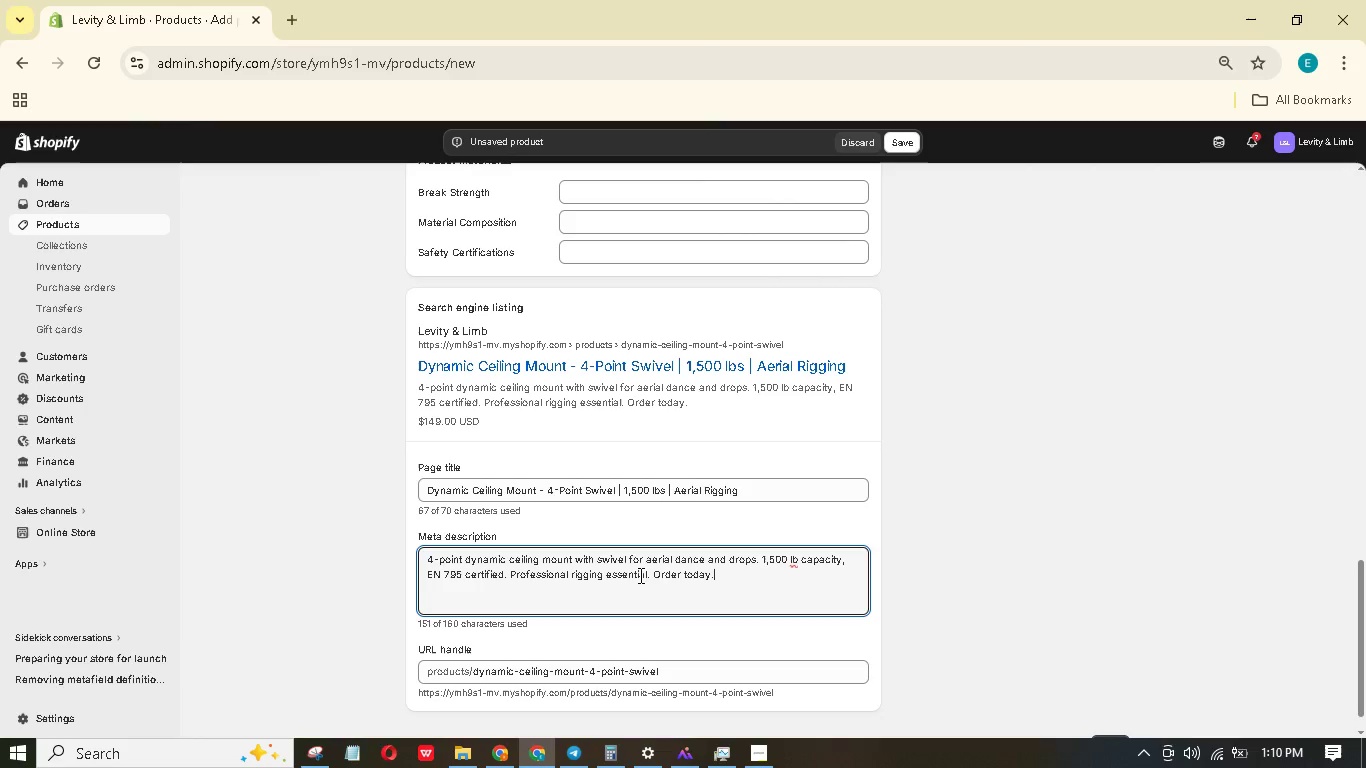 
scroll: coordinate [680, 580], scroll_direction: up, amount: 4.0
 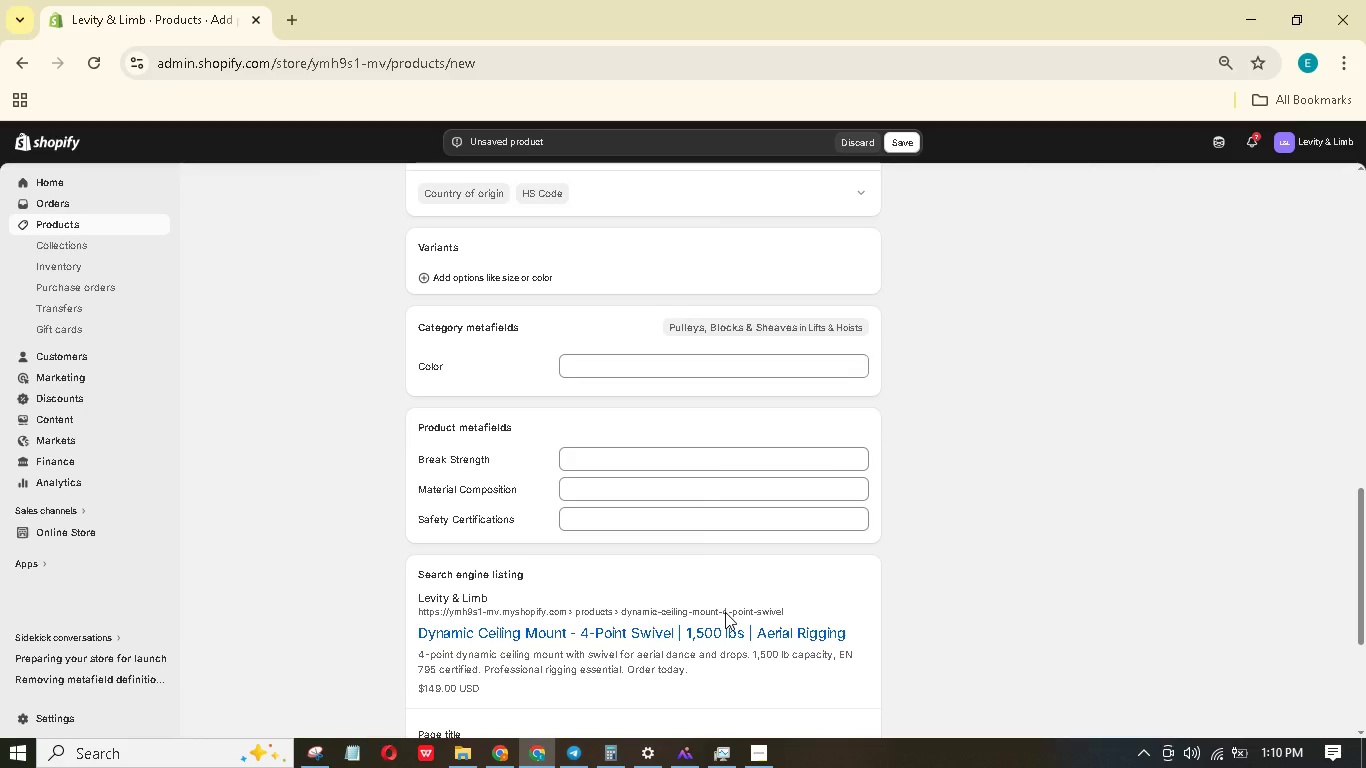 
wait(9.13)
 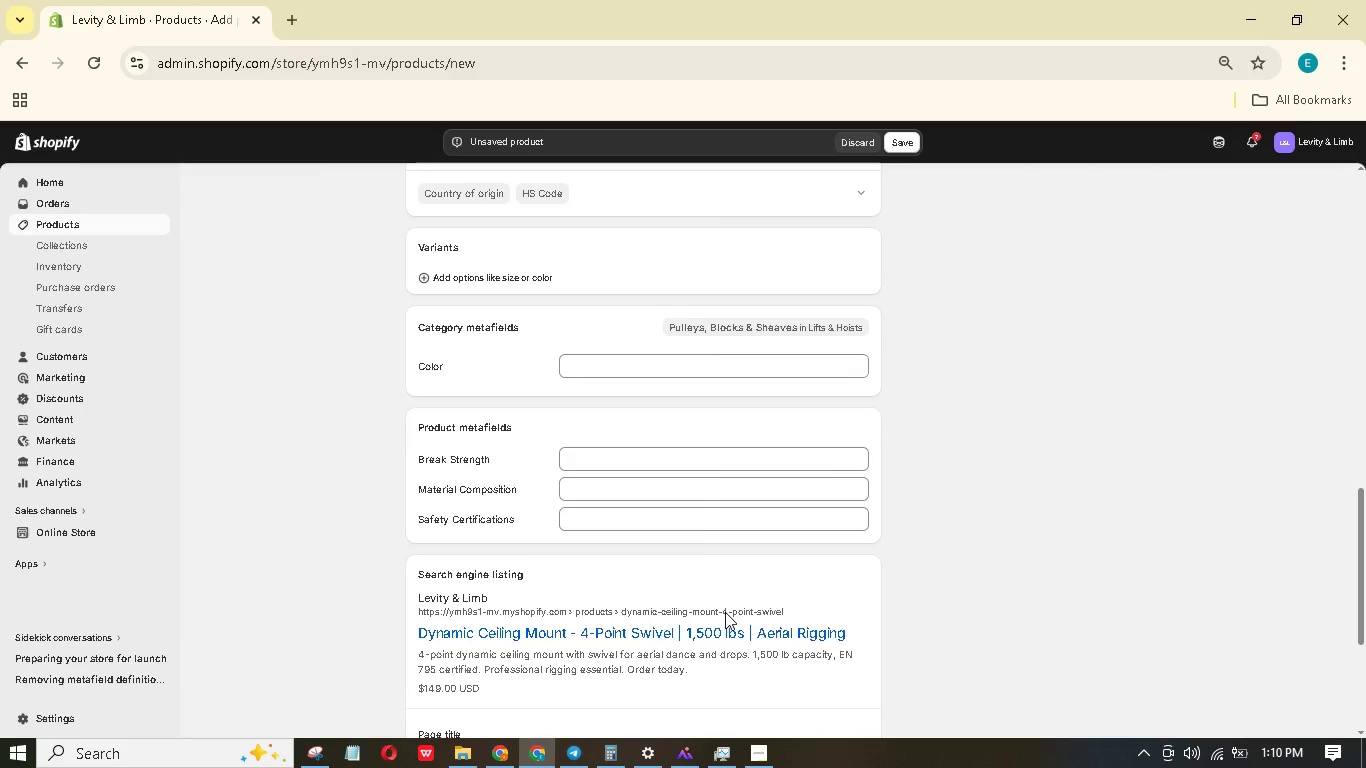 
left_click([678, 462])
 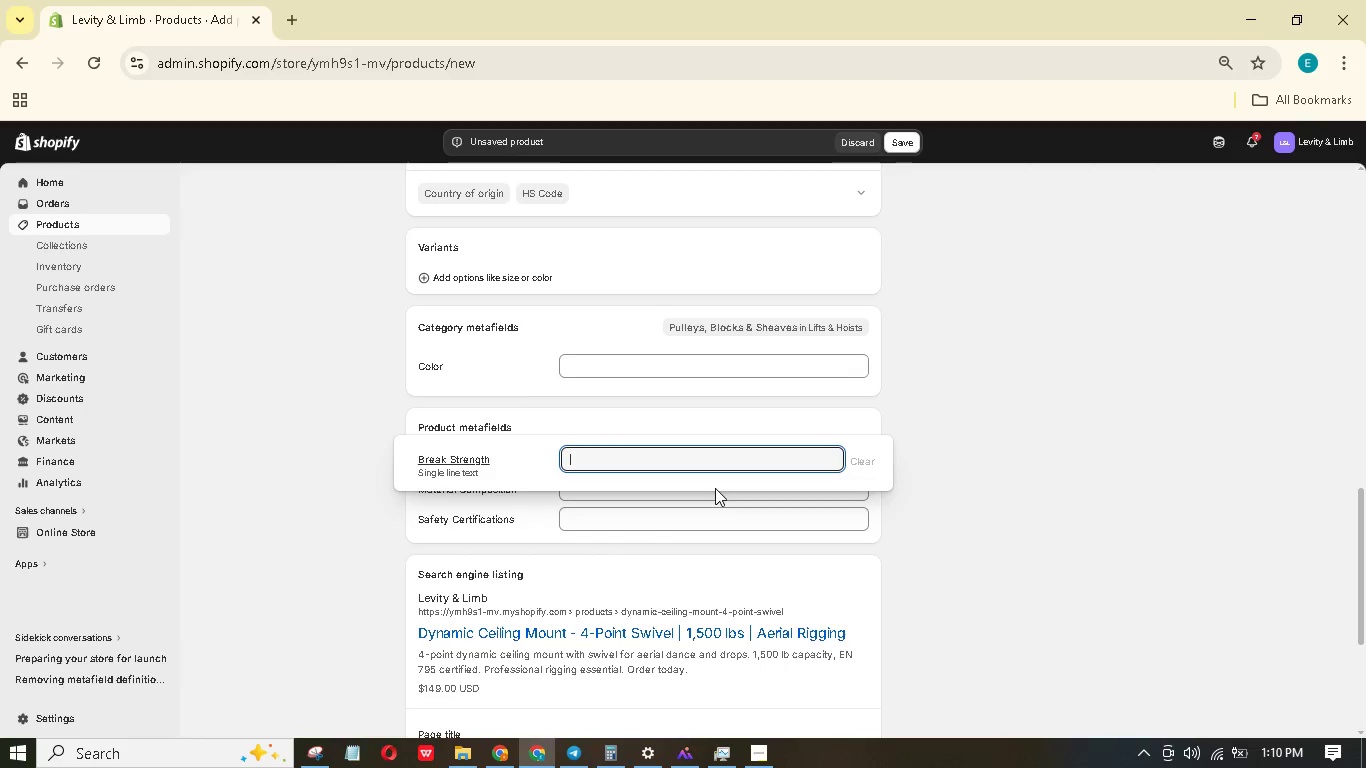 
type(1,500 lbs)
 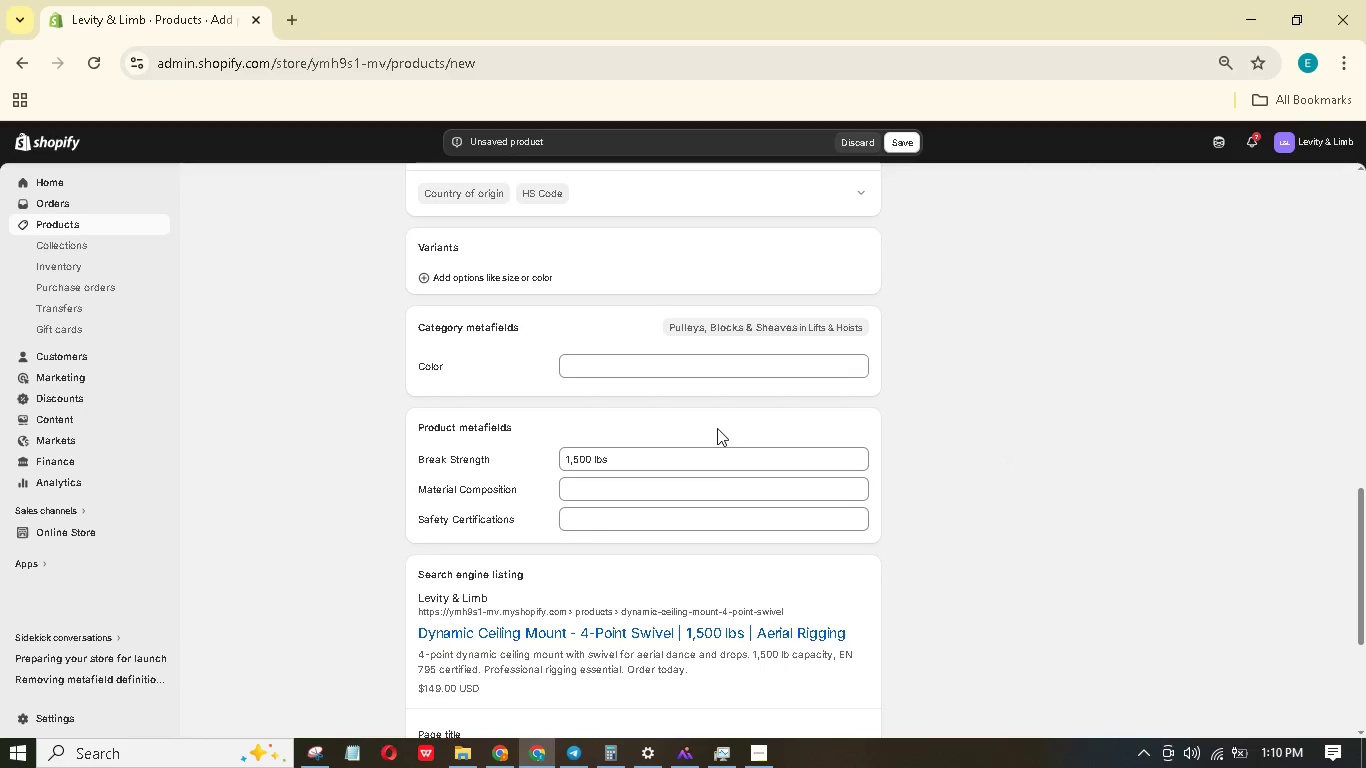 
double_click([690, 478])
 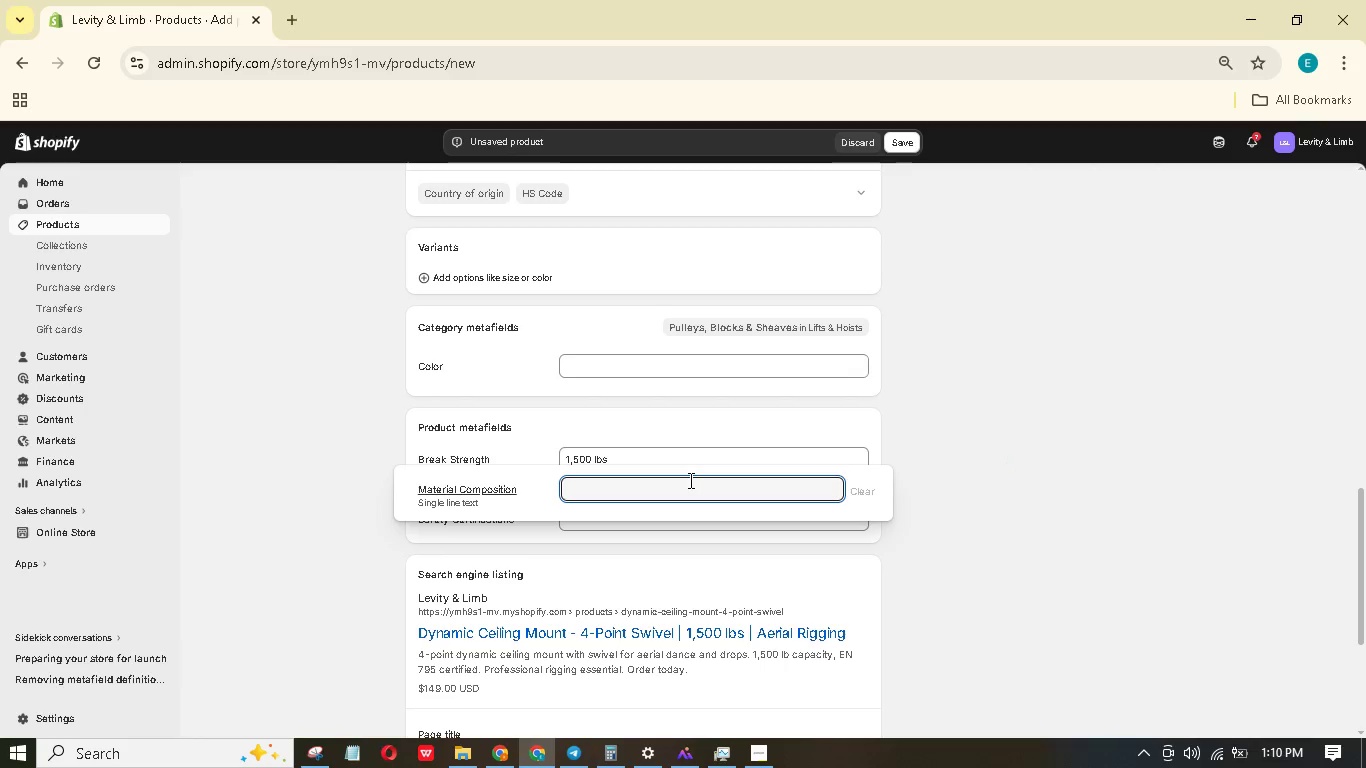 
type(Galvanized steel)
 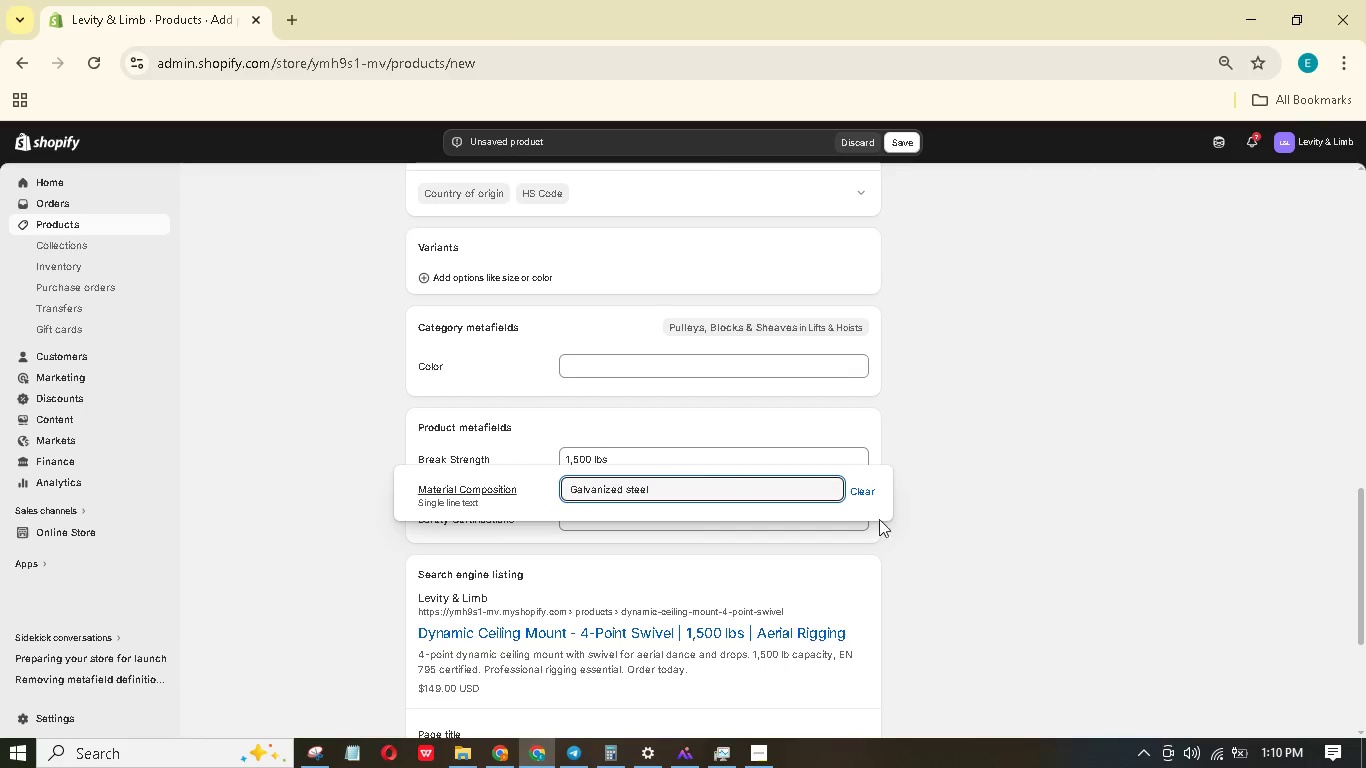 
left_click_drag(start_coordinate=[1156, 417], to_coordinate=[1151, 417])
 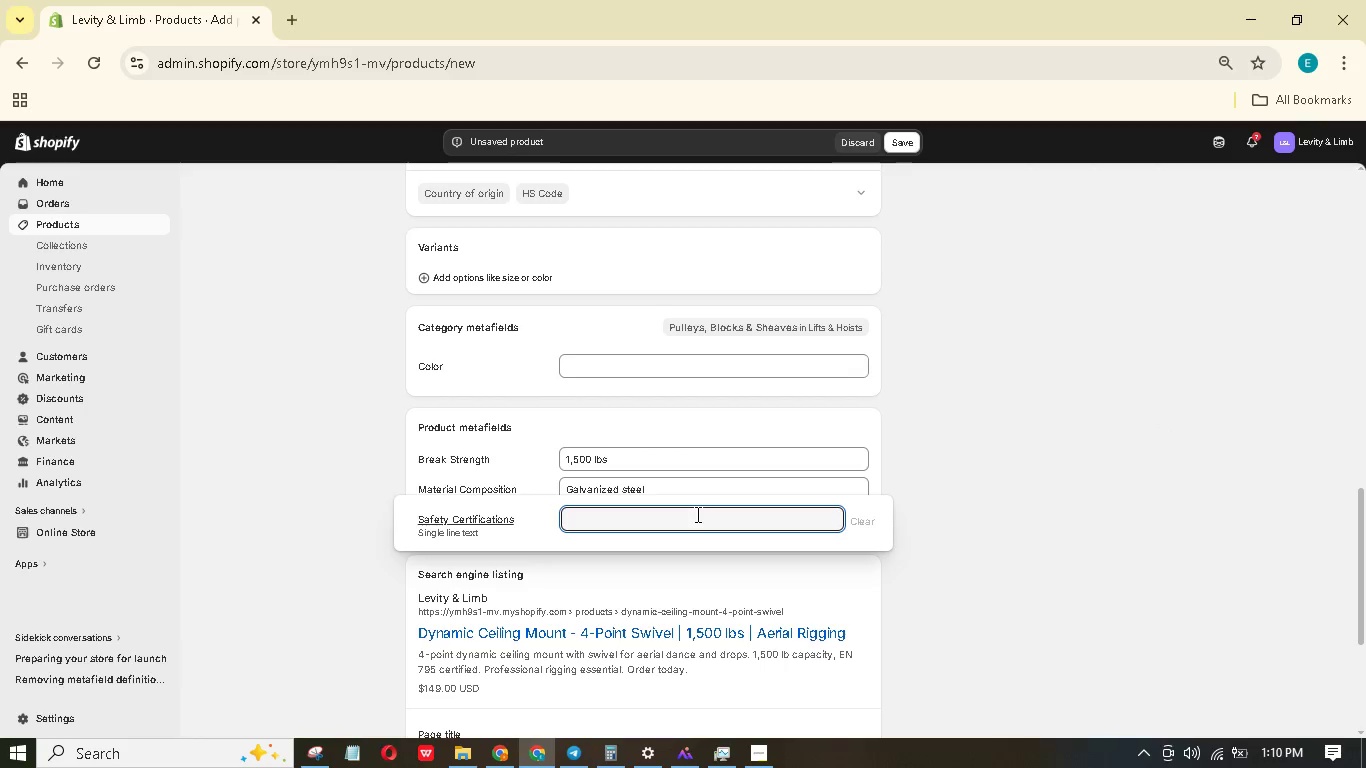 
type(EN 795, CE, TUV tested)
 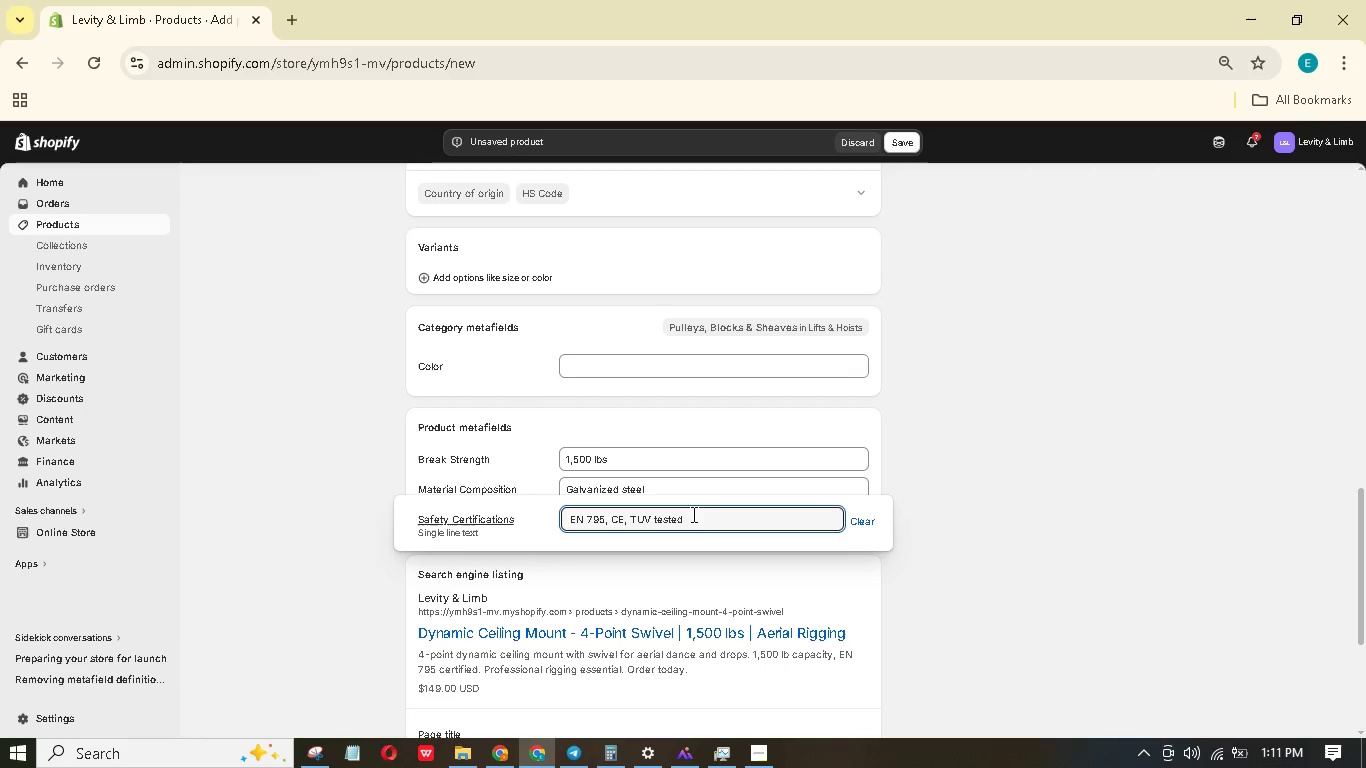 
scroll: coordinate [813, 447], scroll_direction: up, amount: 7.0
 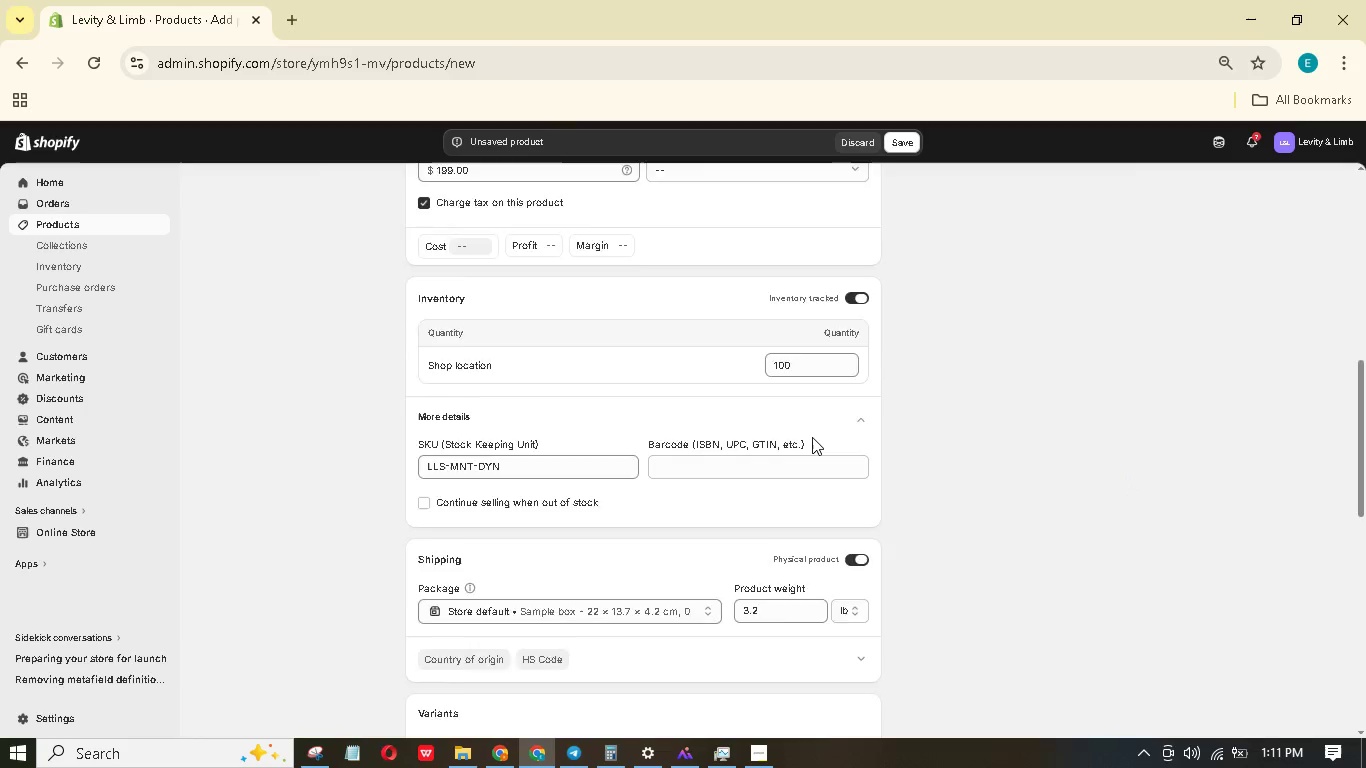 
left_click([702, 338])
 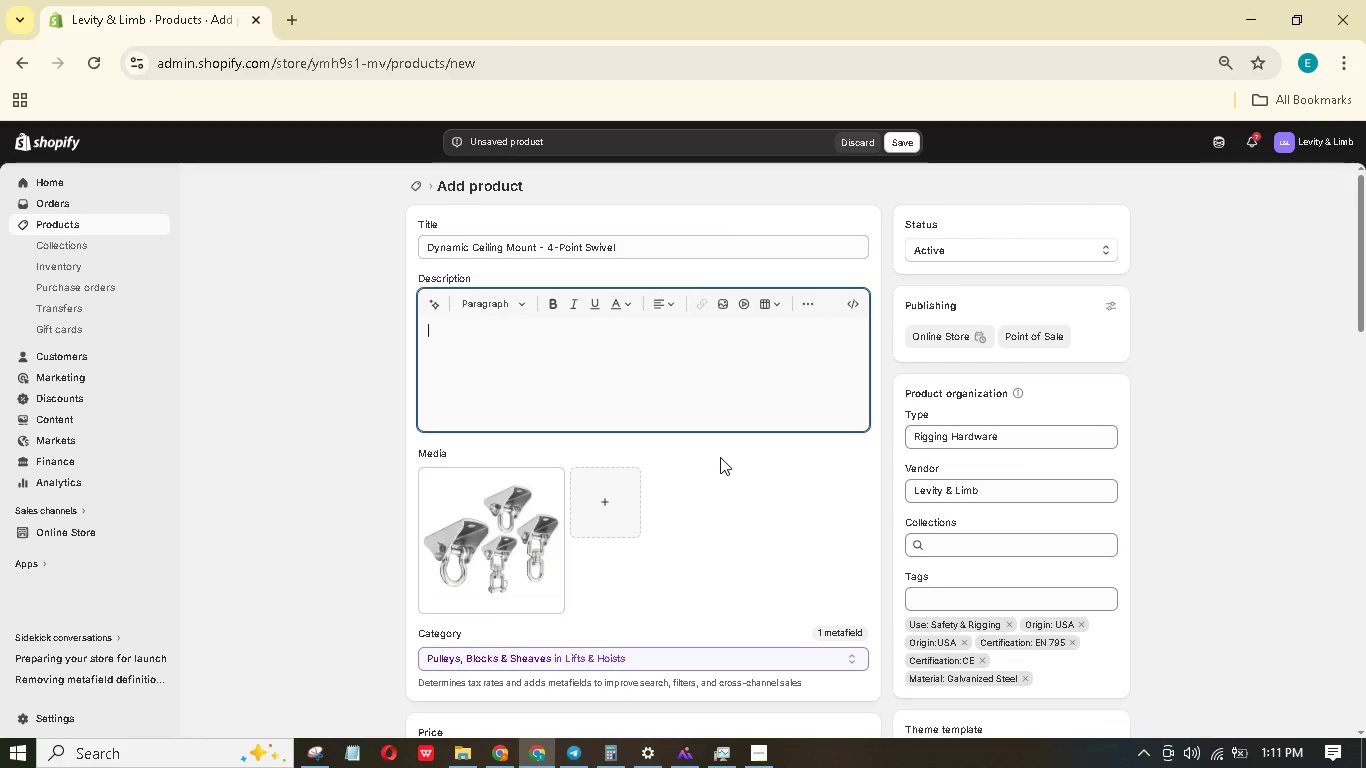 
scroll: coordinate [812, 421], scroll_direction: up, amount: 14.0
 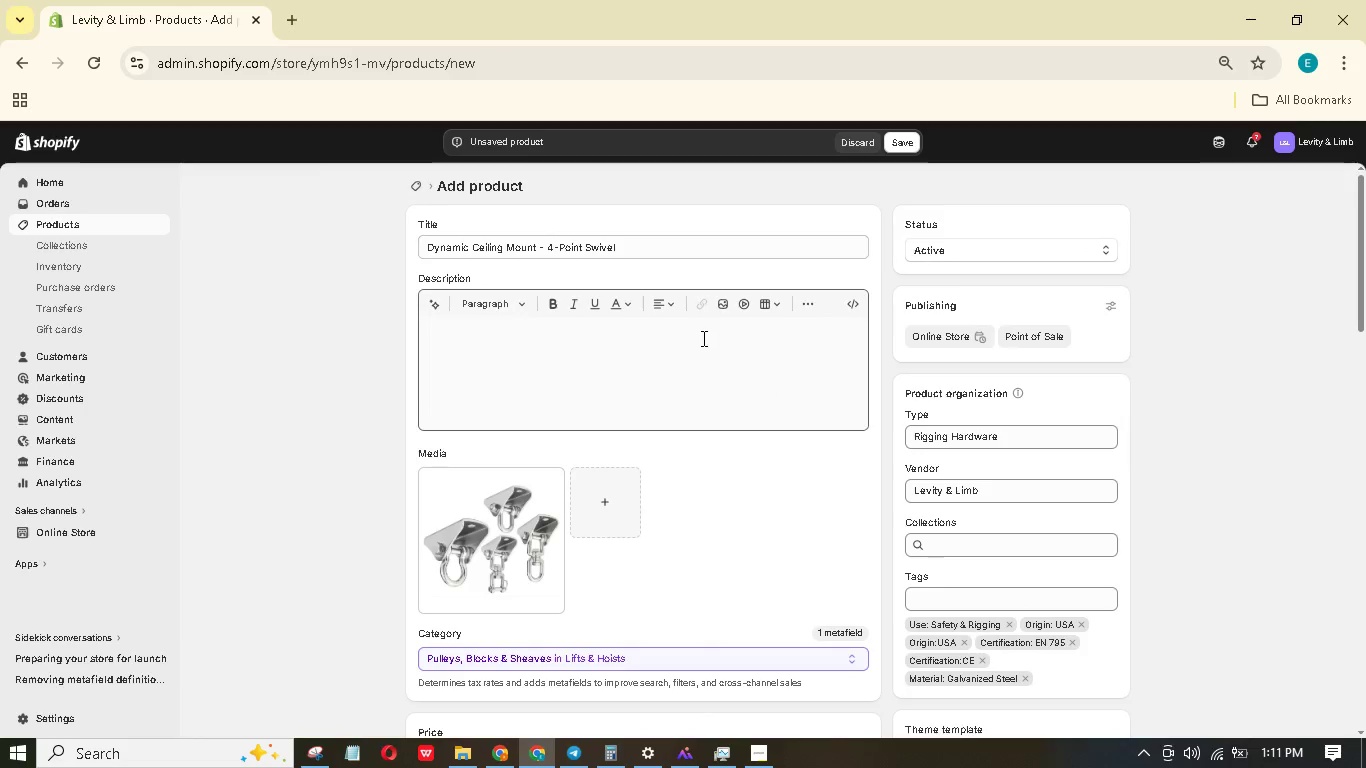 
wait(11.38)
 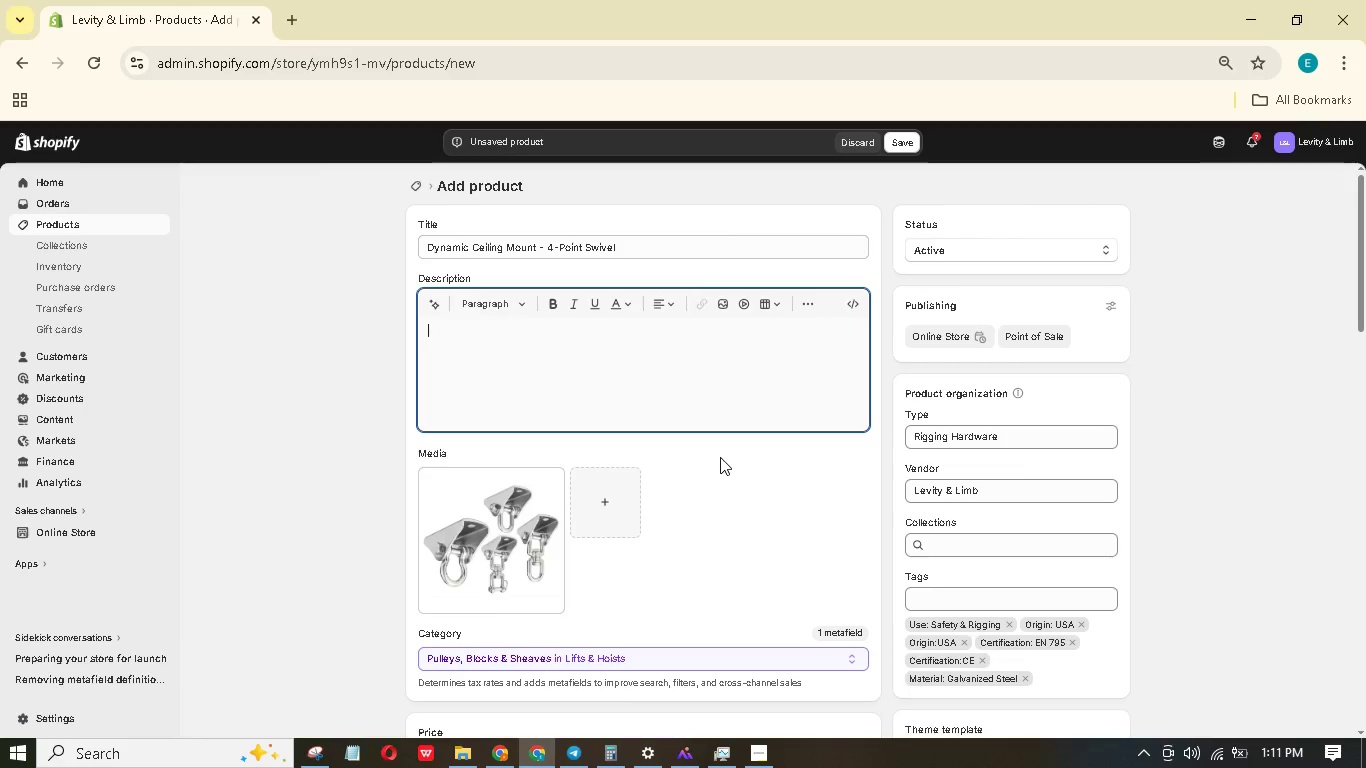 
left_click([638, 347])
 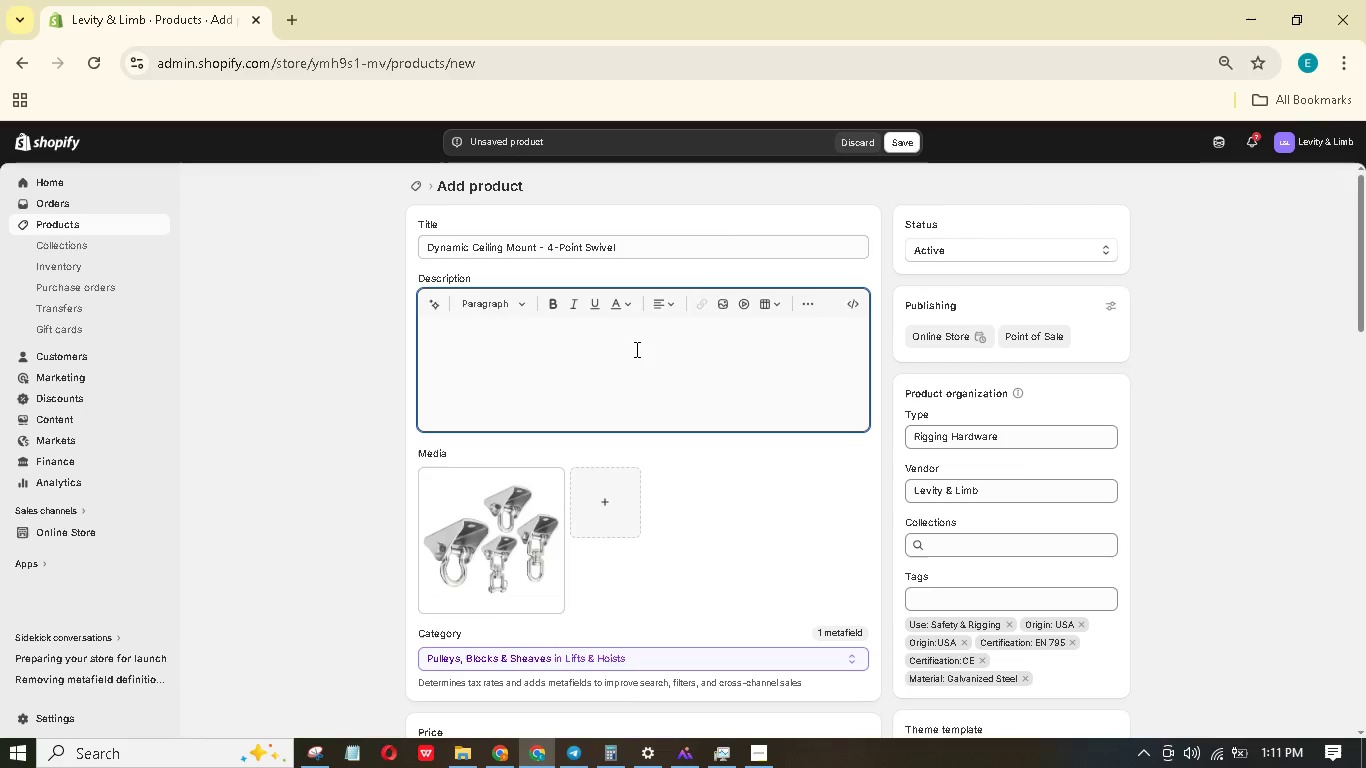 
type(Foe)
key(Backspace)
type(r Dynamic nd HIGH-Impct PRActice)
 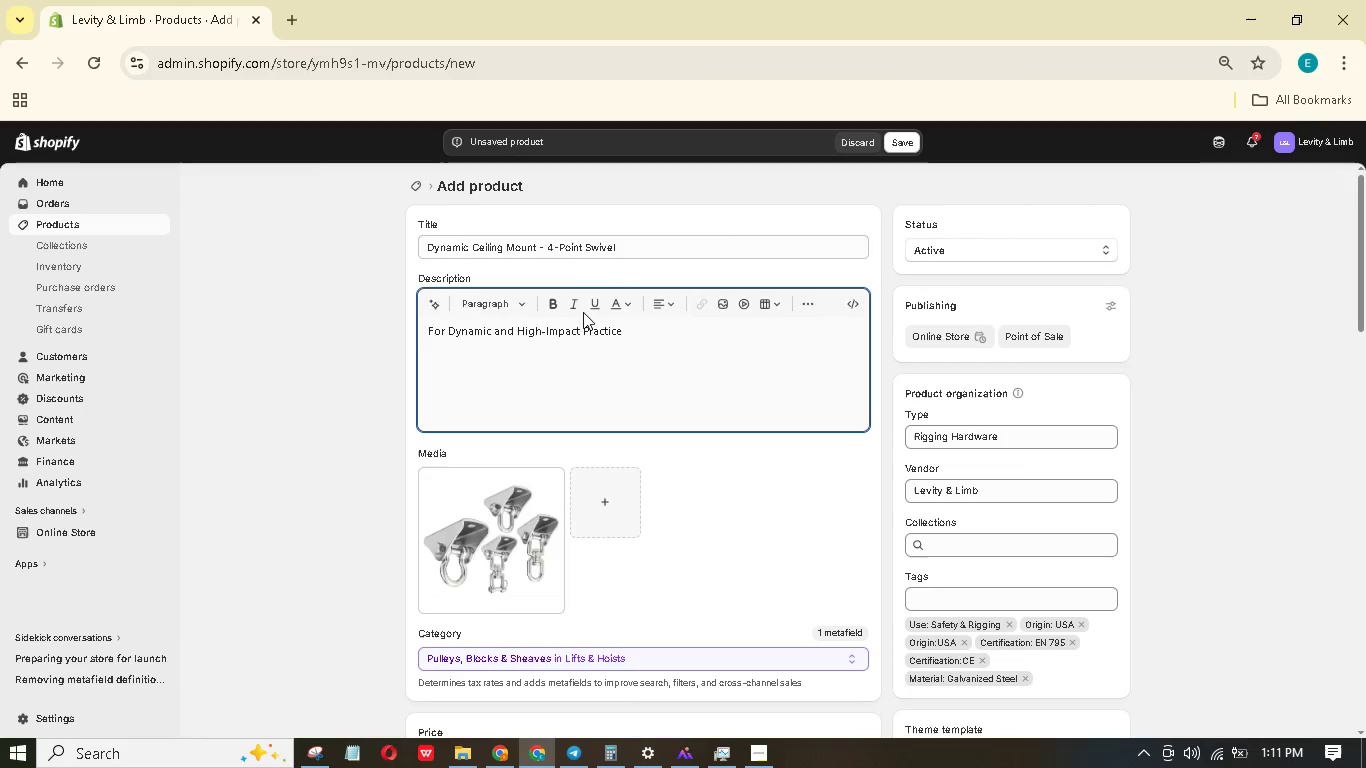 
key(Enter)
 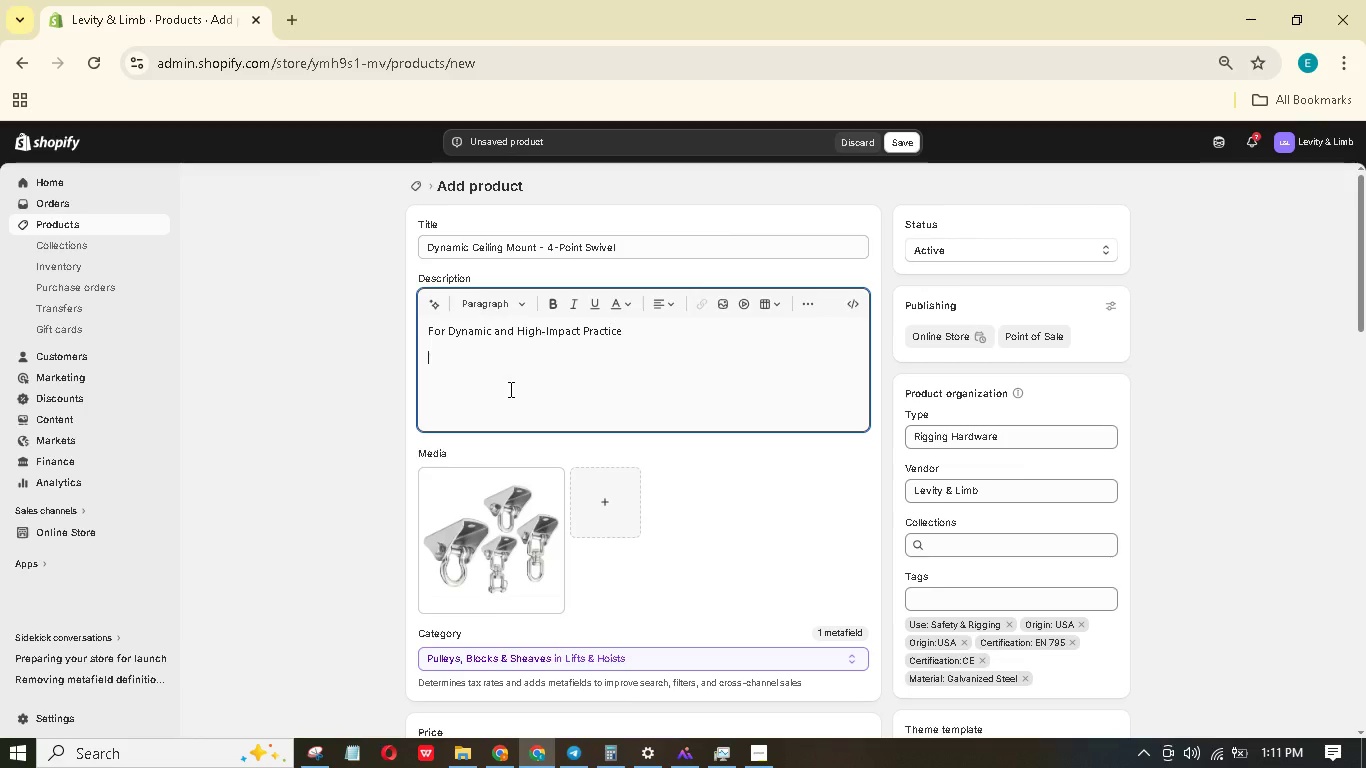 
type(This 4-point mount spreads load across four anchor points, allowing or drops, spins, nd dynamic entranes. The integrted swiel rotates freely und)
 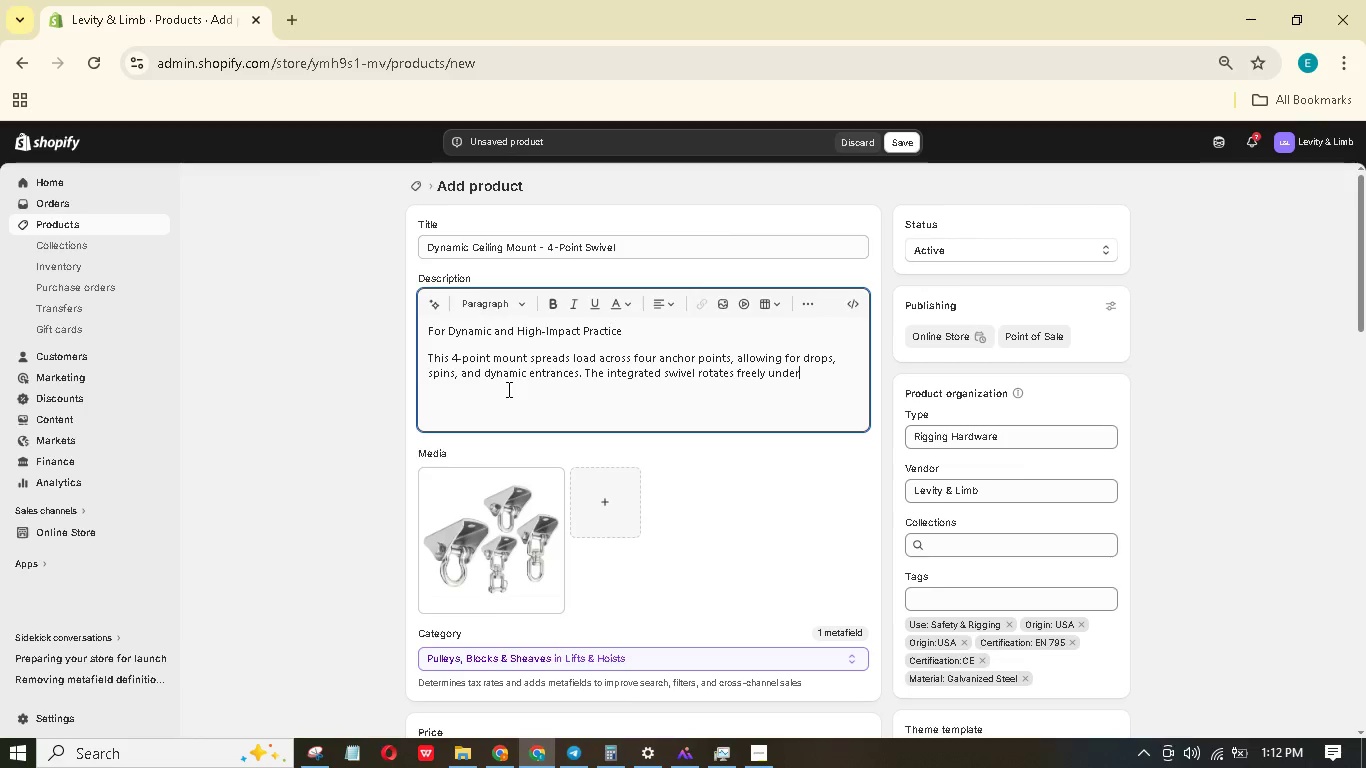 
 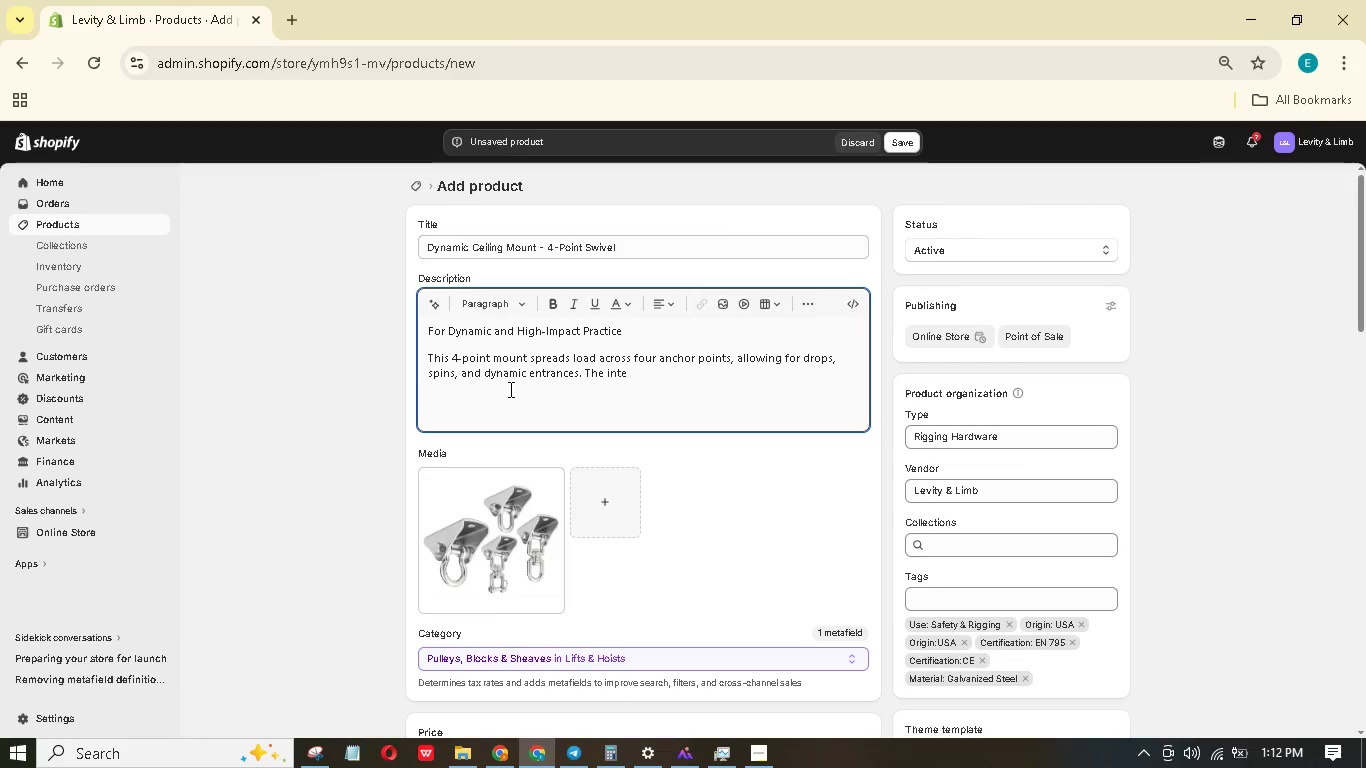 
hold_key(key=V, duration=0.31)
 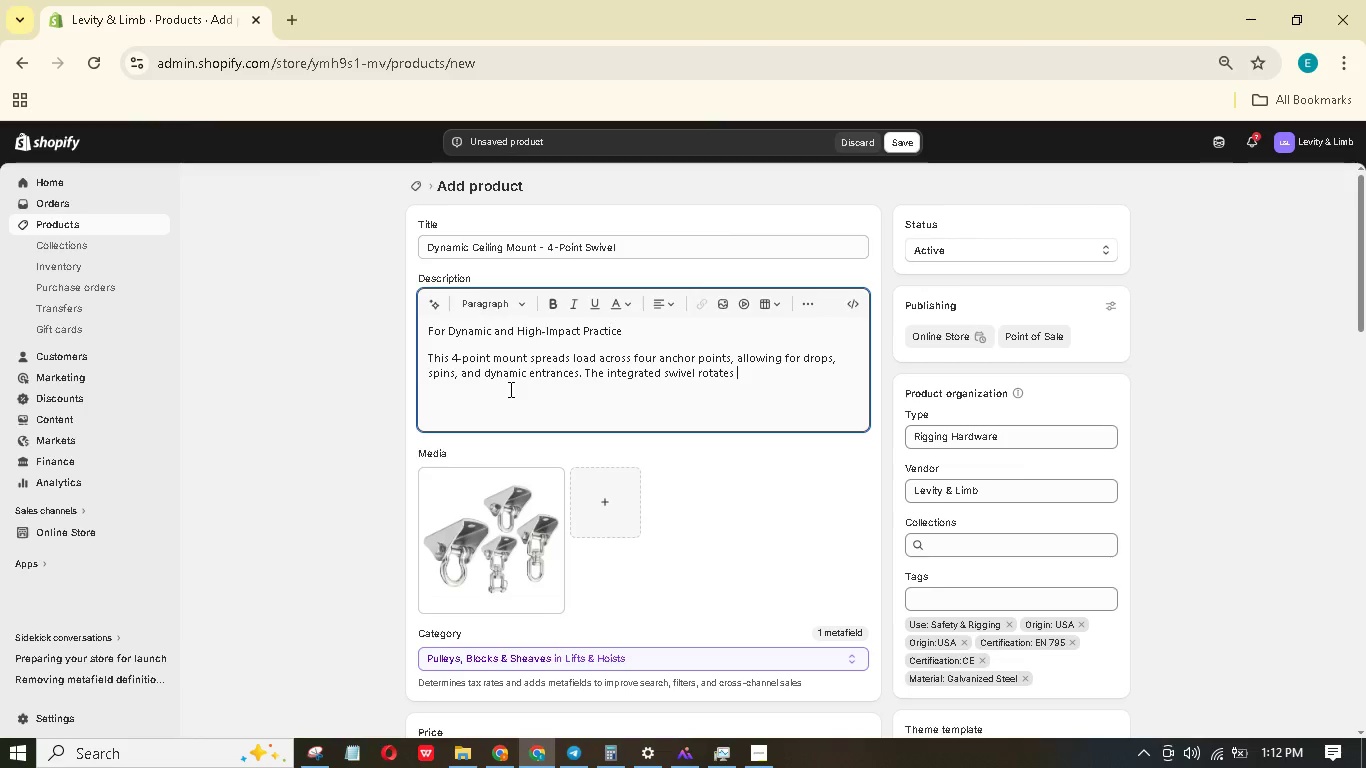 
hold_key(key=E, duration=0.38)
 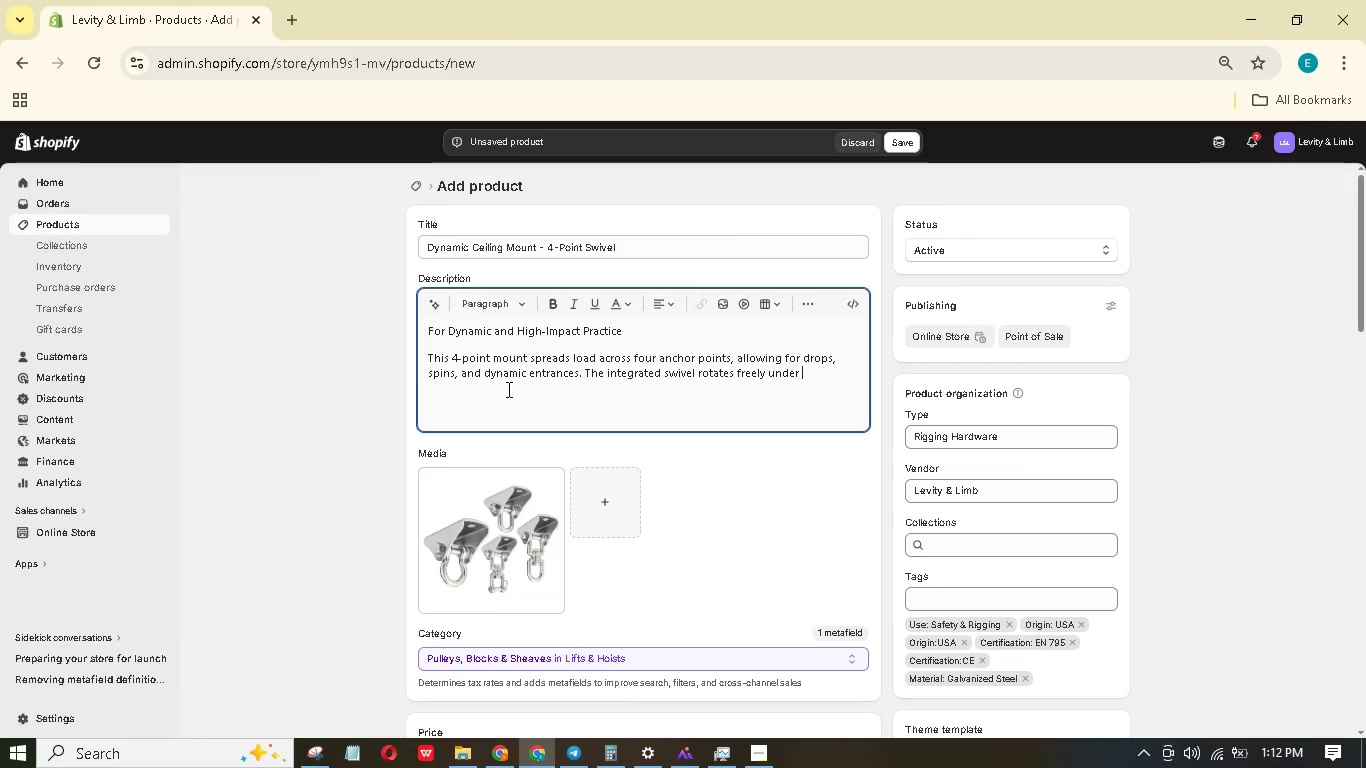 
type(r lod.)
 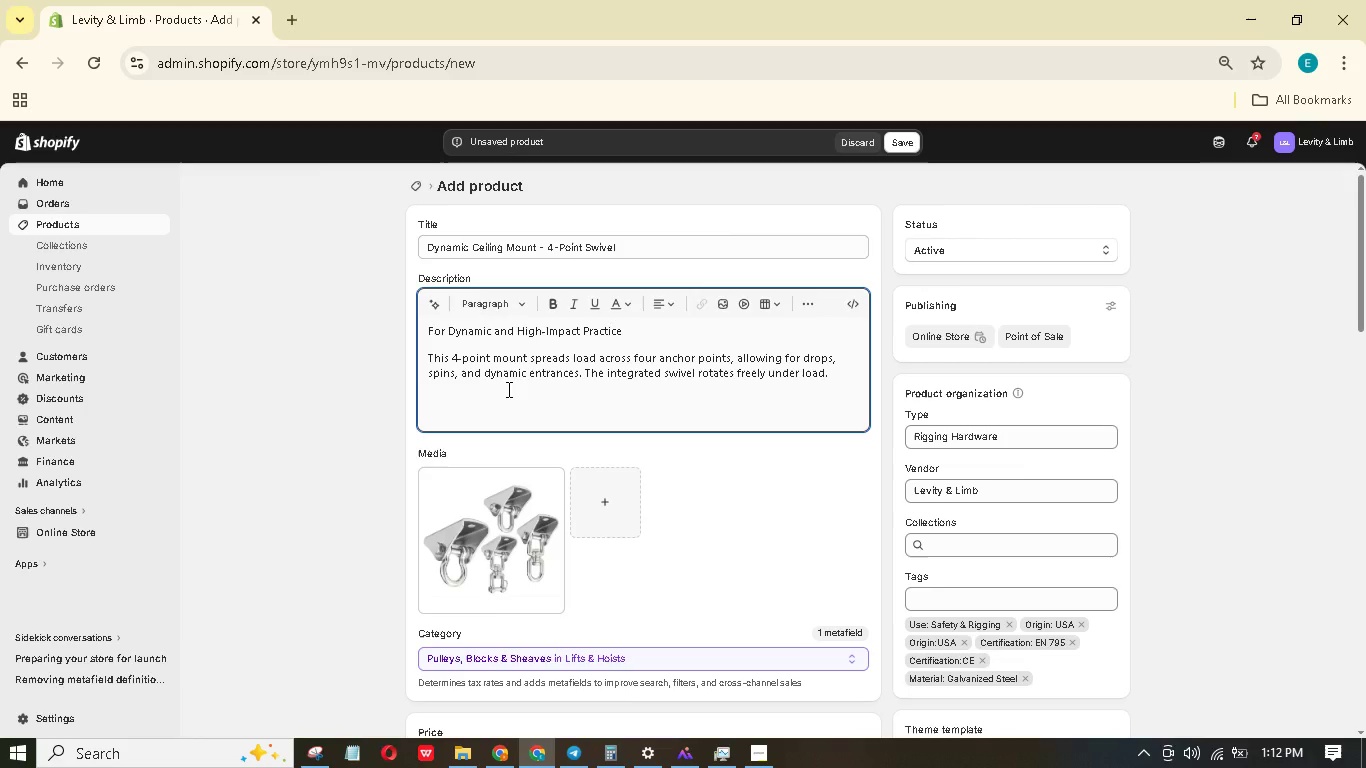 
hold_key(key=A, duration=0.34)
 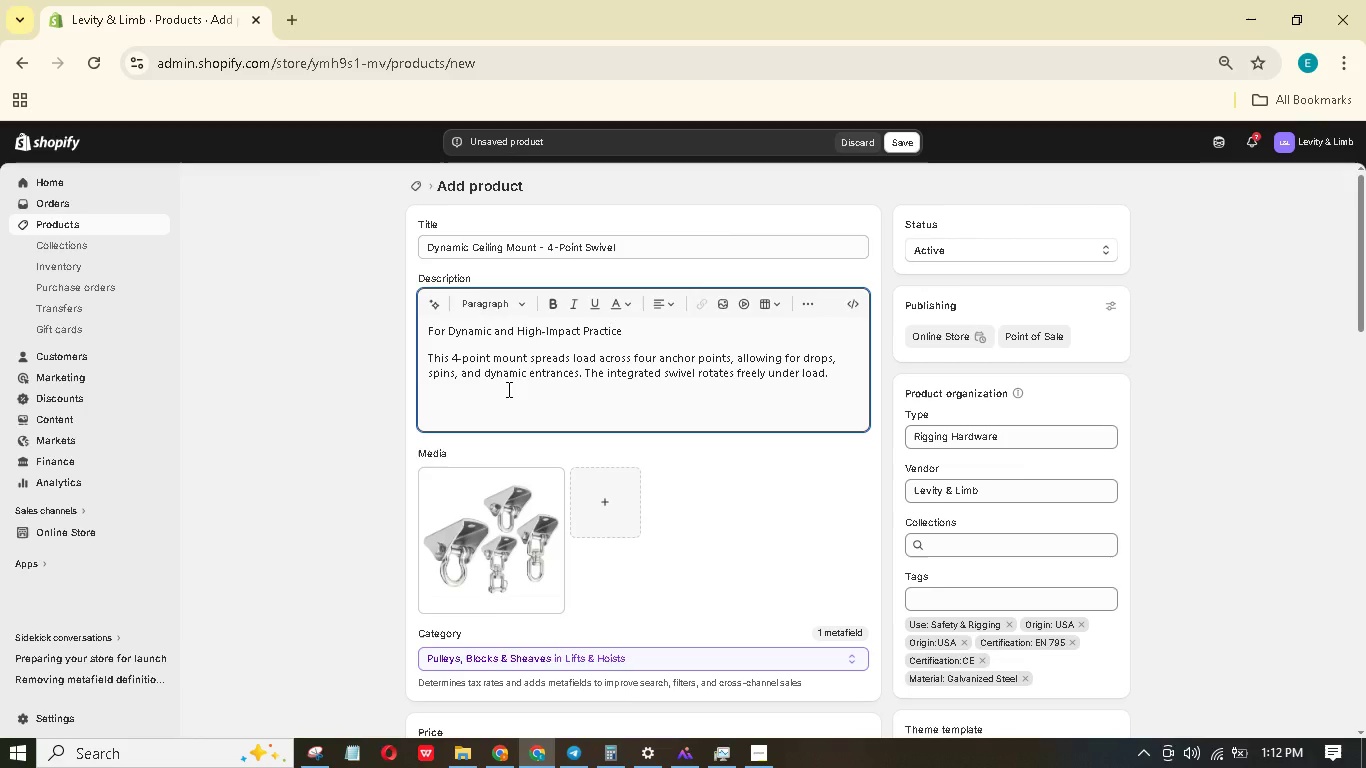 
key(Enter)
 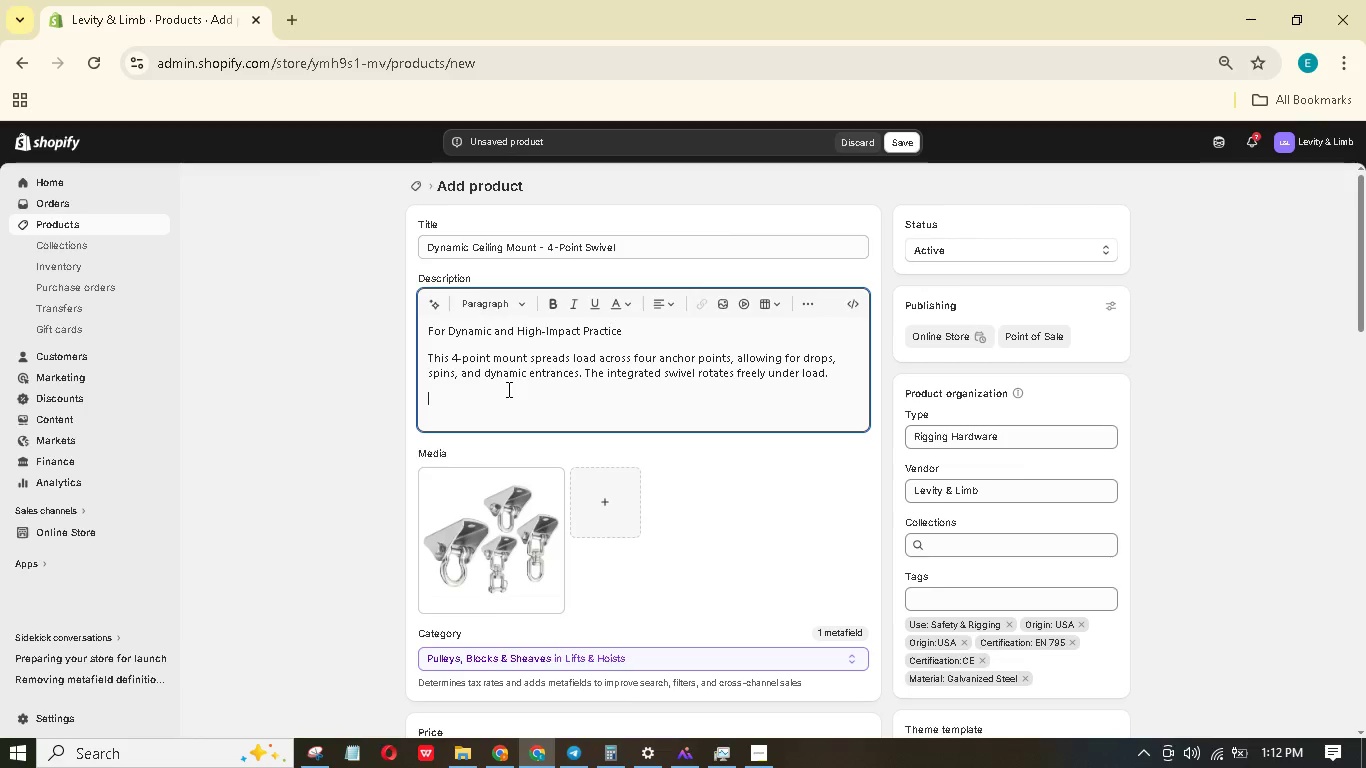 
type(Technical Specifictins)
 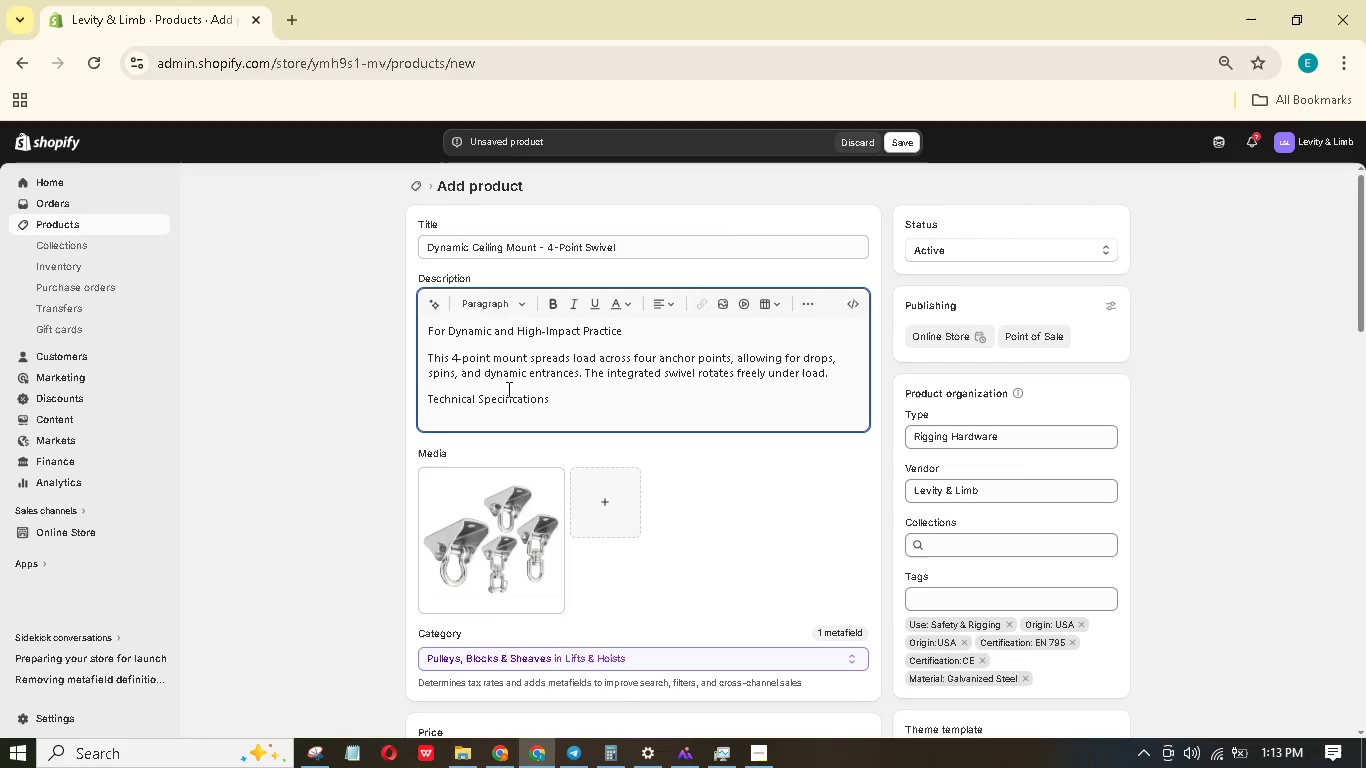 
 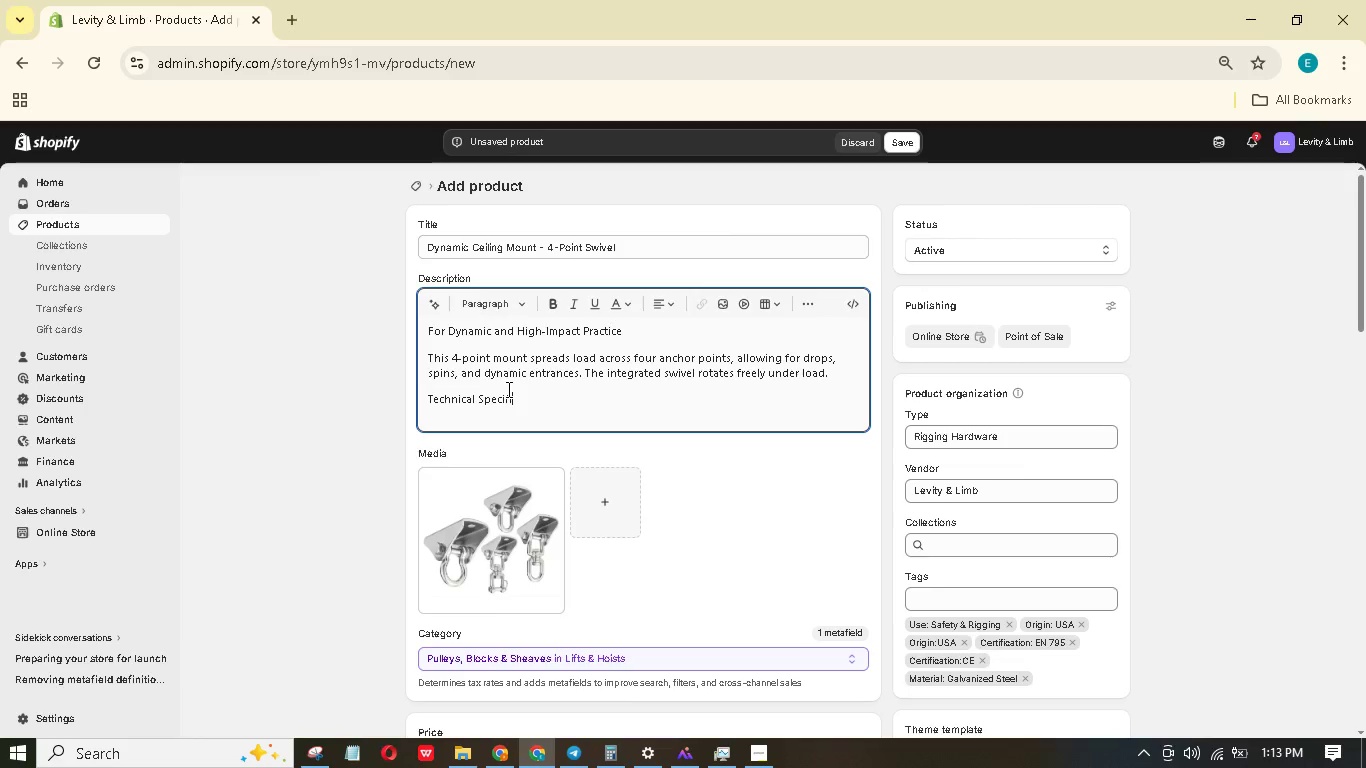 
hold_key(key=O, duration=0.31)
 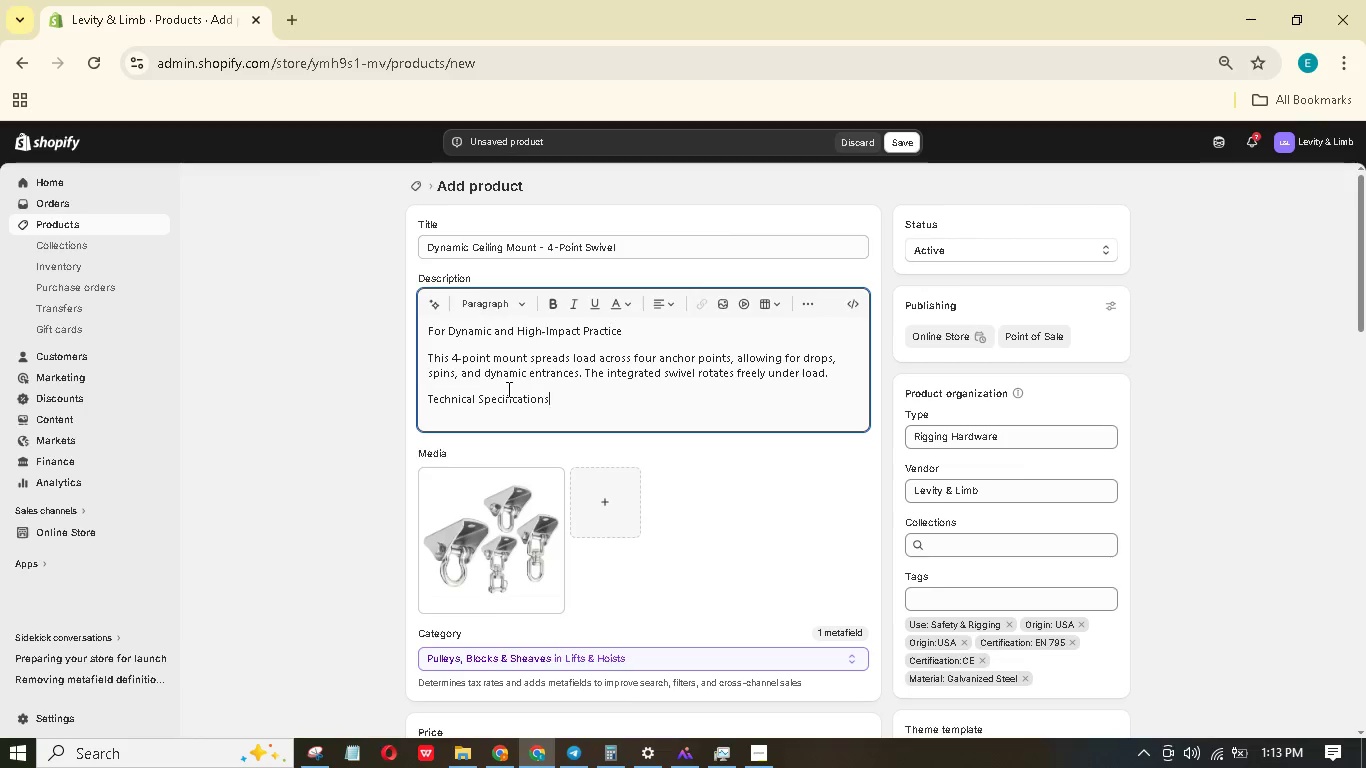 
key(Enter)
 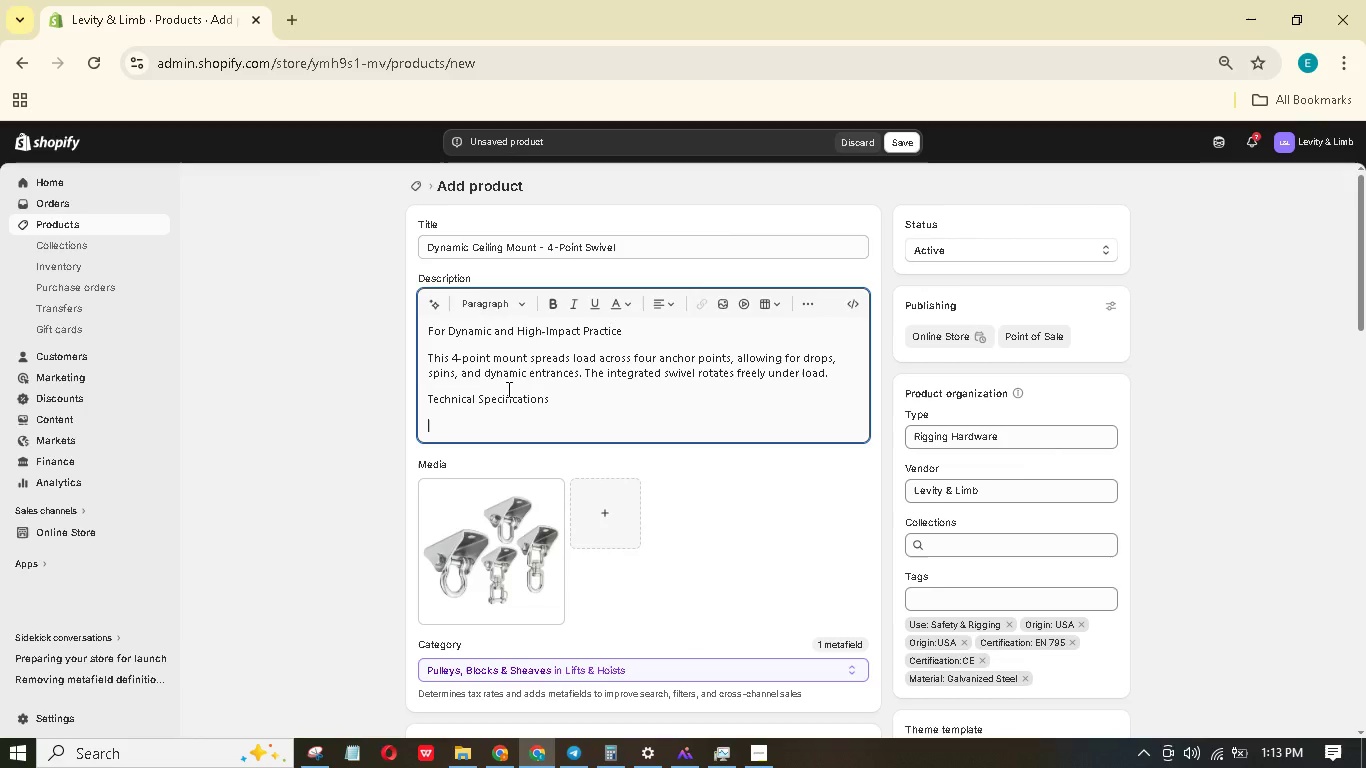 
type(LOD capaciy)
 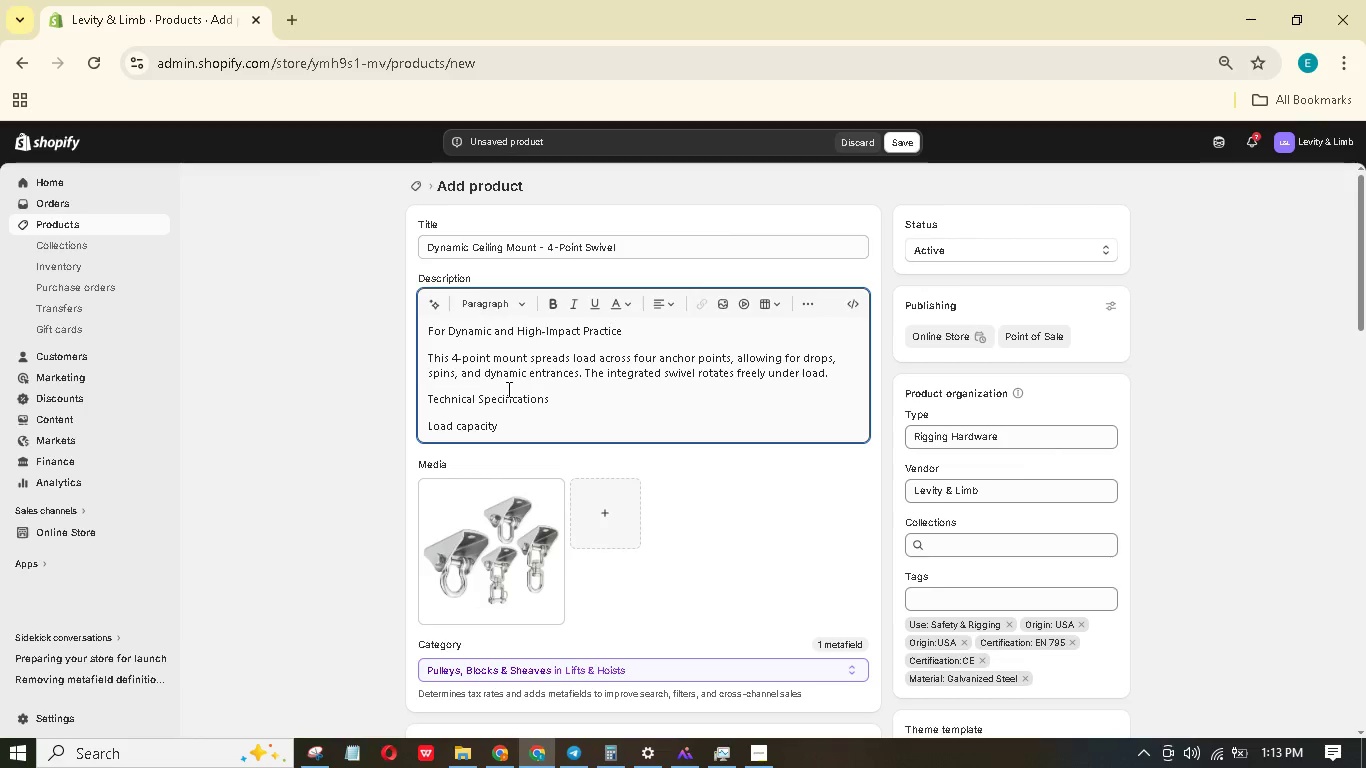 
hold_key(key=T, duration=0.33)
 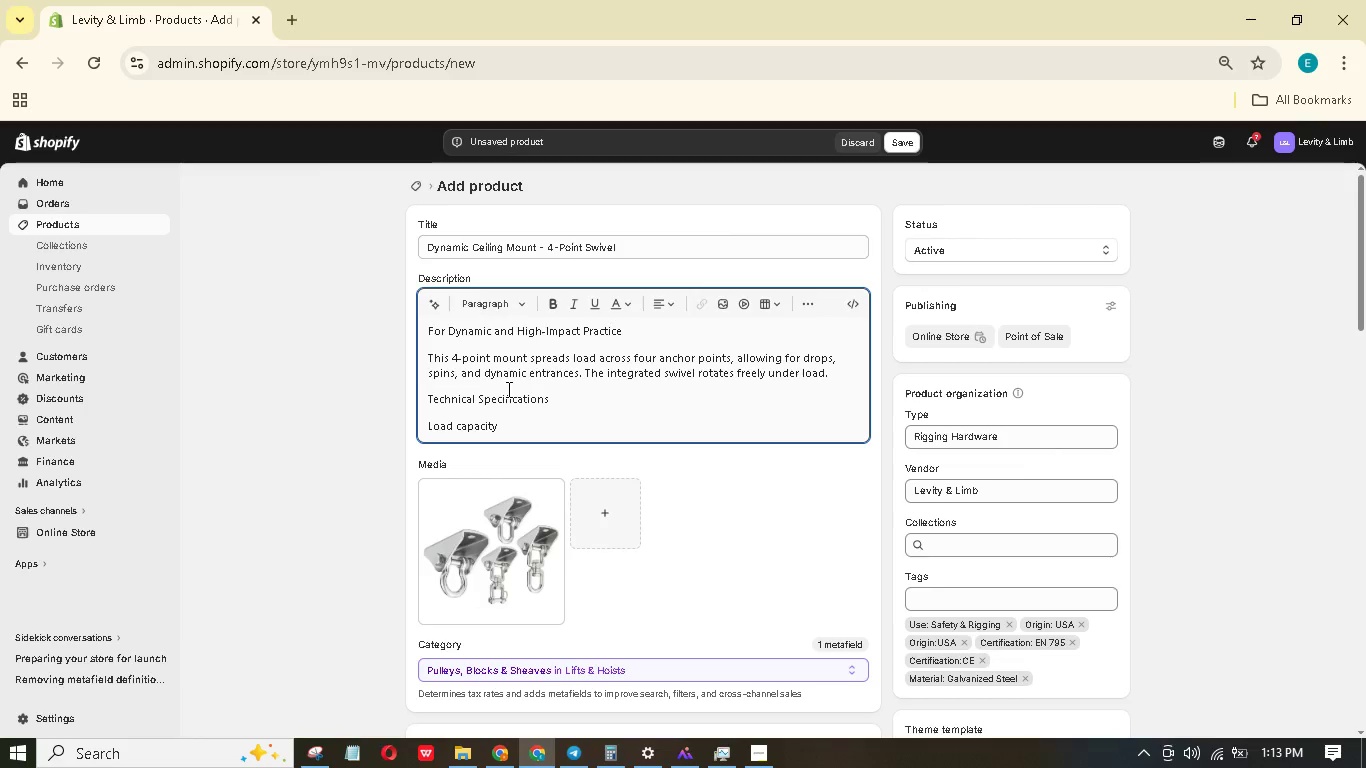 
hold_key(key=ShiftRight, duration=1.78)
 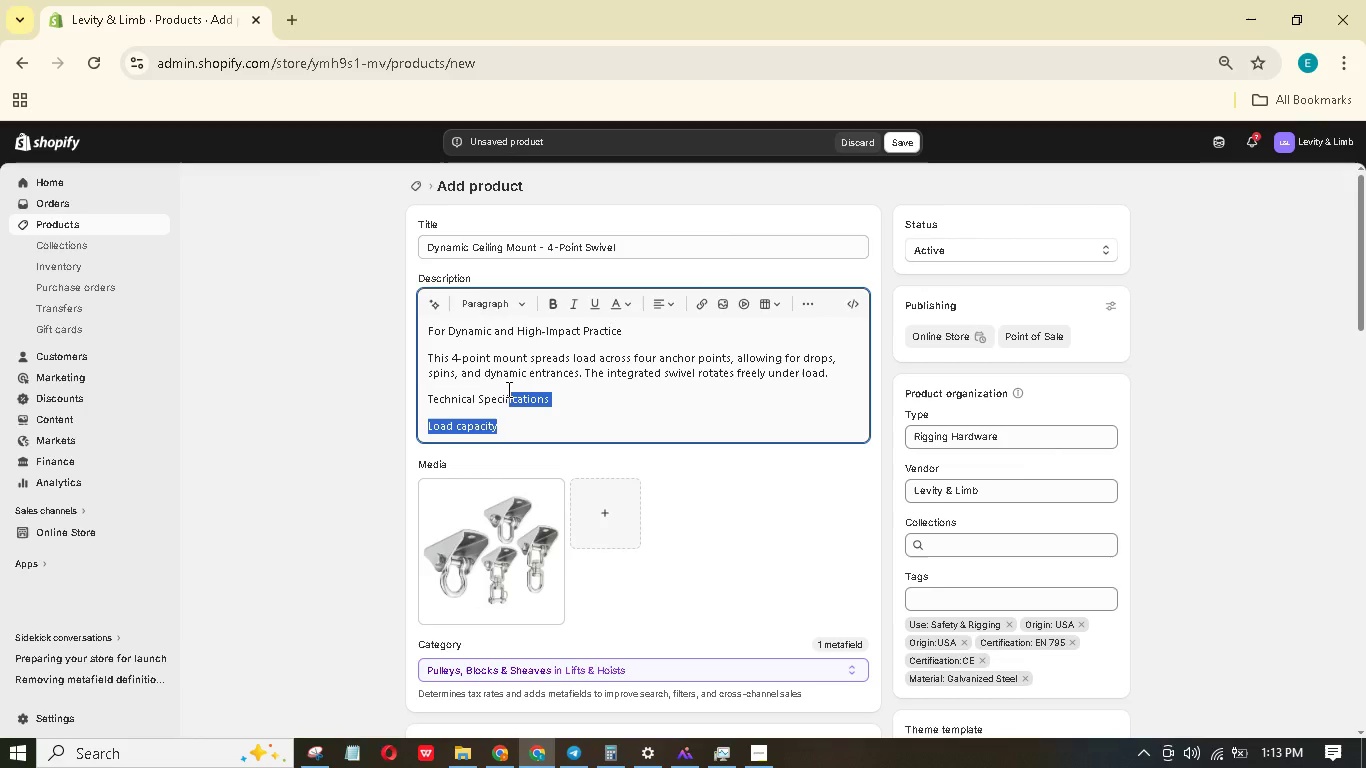 
hold_key(key=ArrowLeft, duration=1.19)
 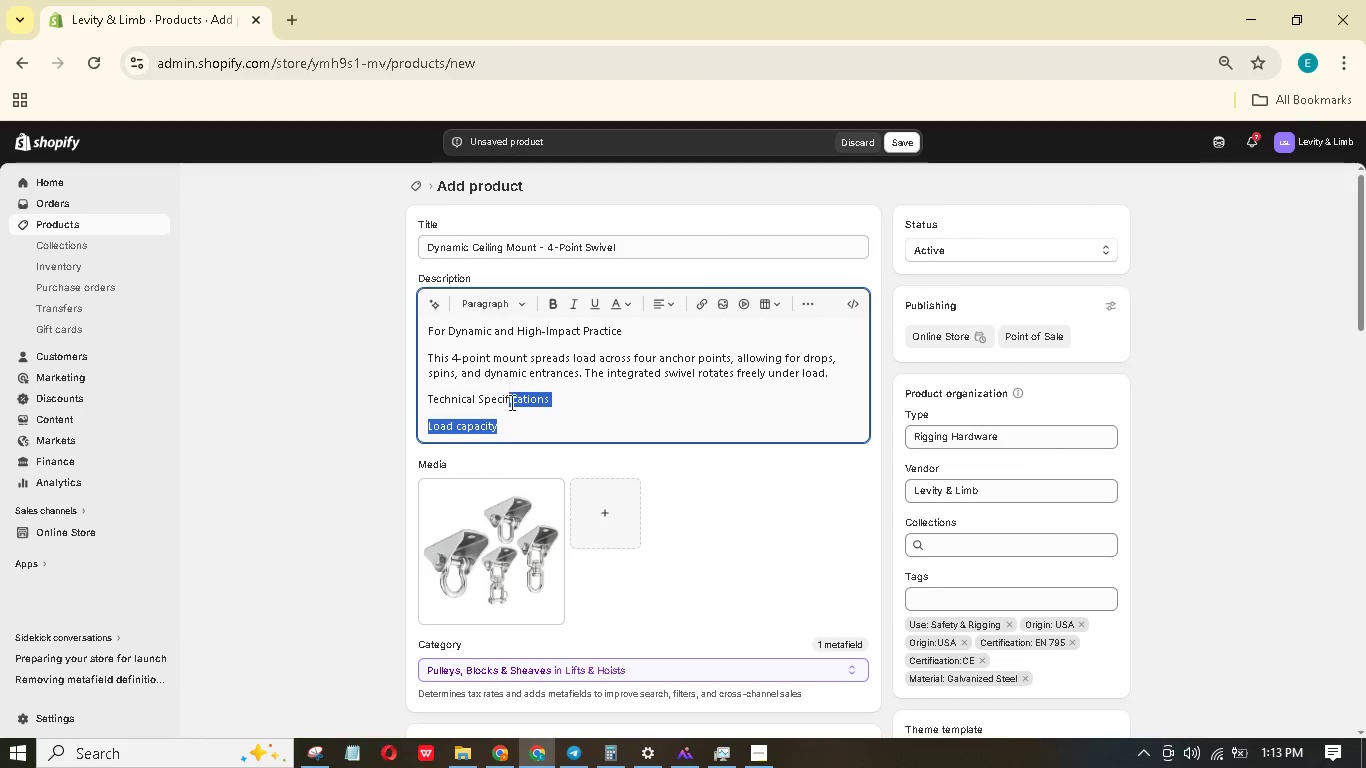 
key(Shift+ArrowRight)
 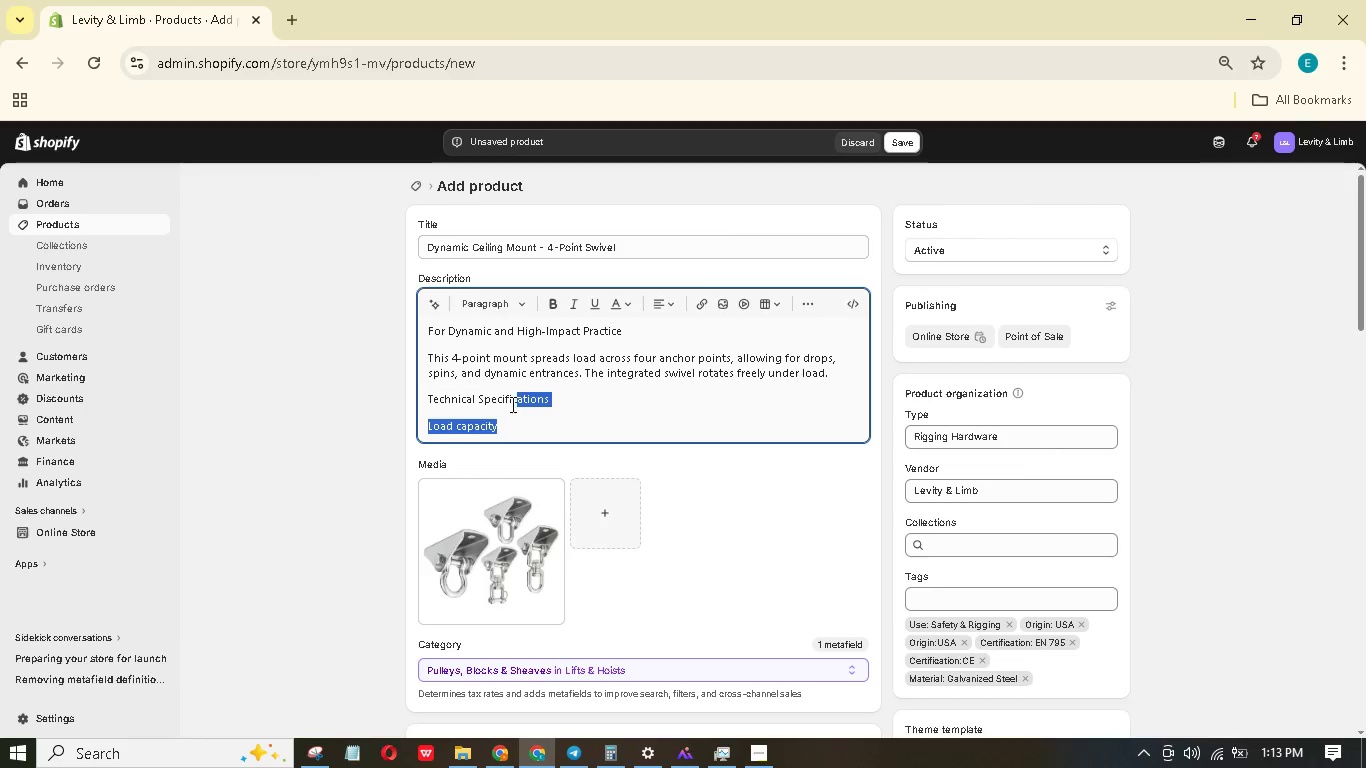 
key(Shift+ArrowRight)
 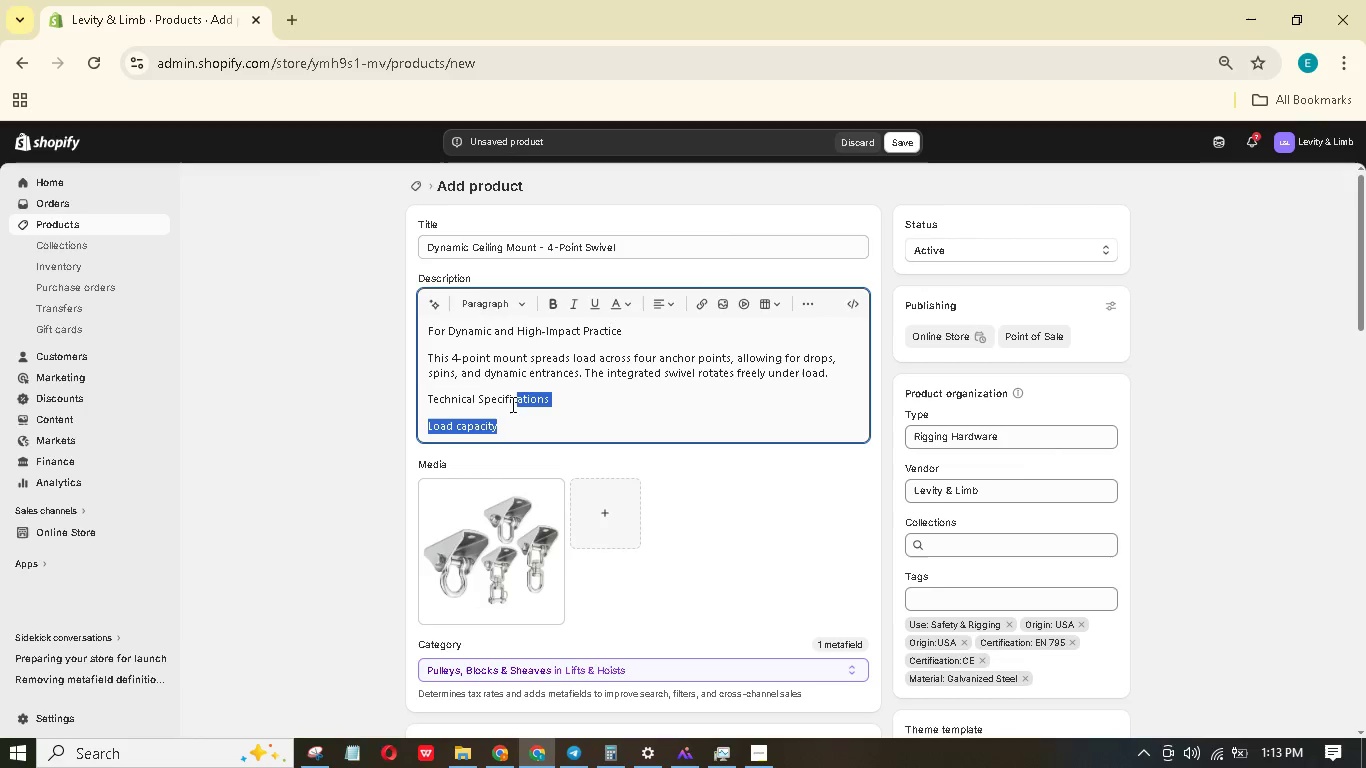 
key(Shift+ArrowRight)
 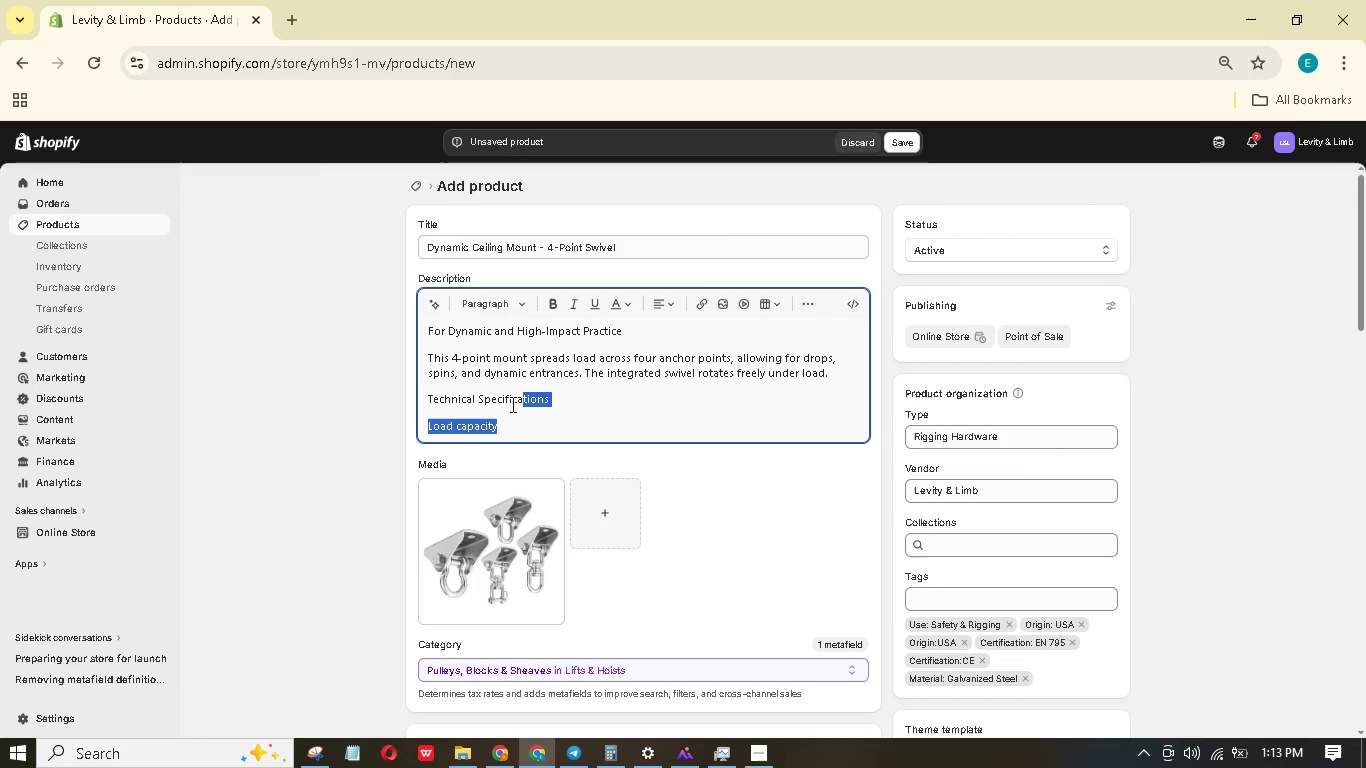 
key(Shift+ArrowRight)
 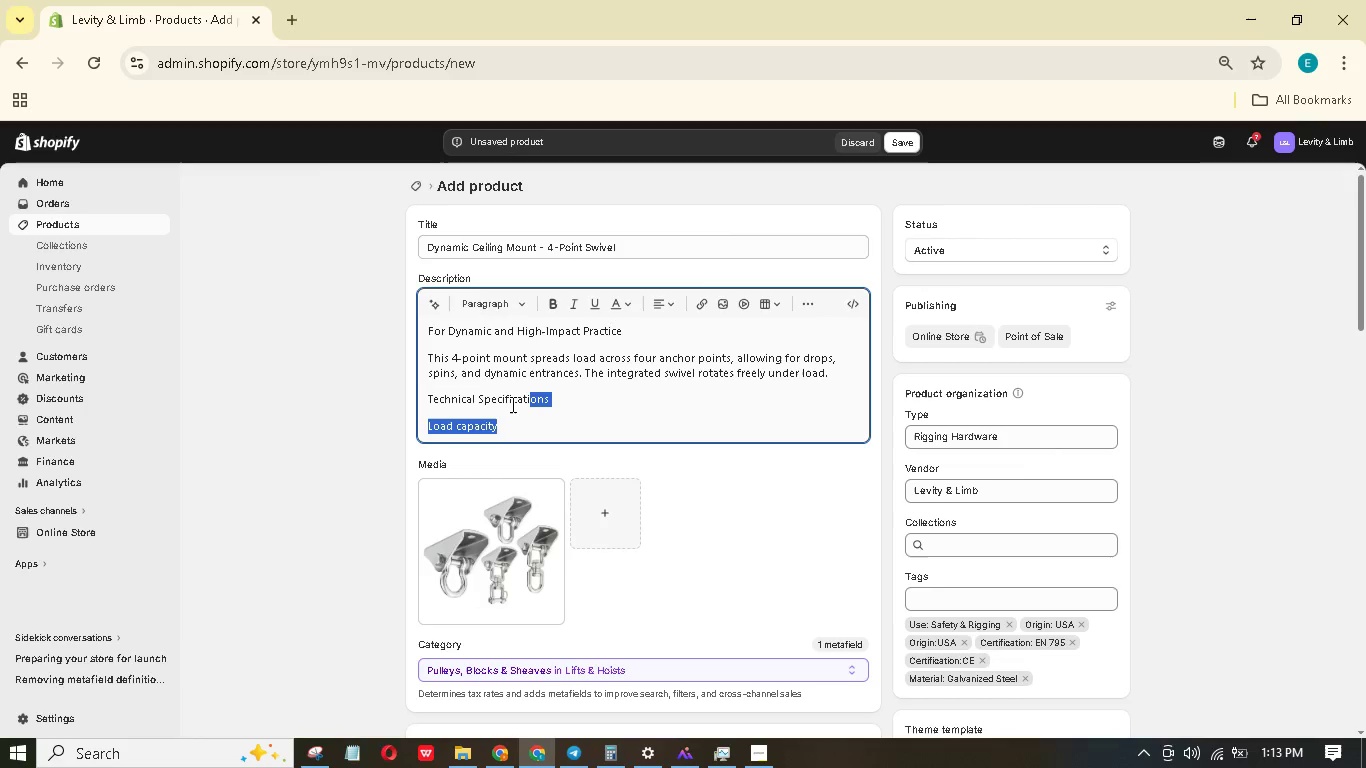 
key(Shift+ArrowRight)
 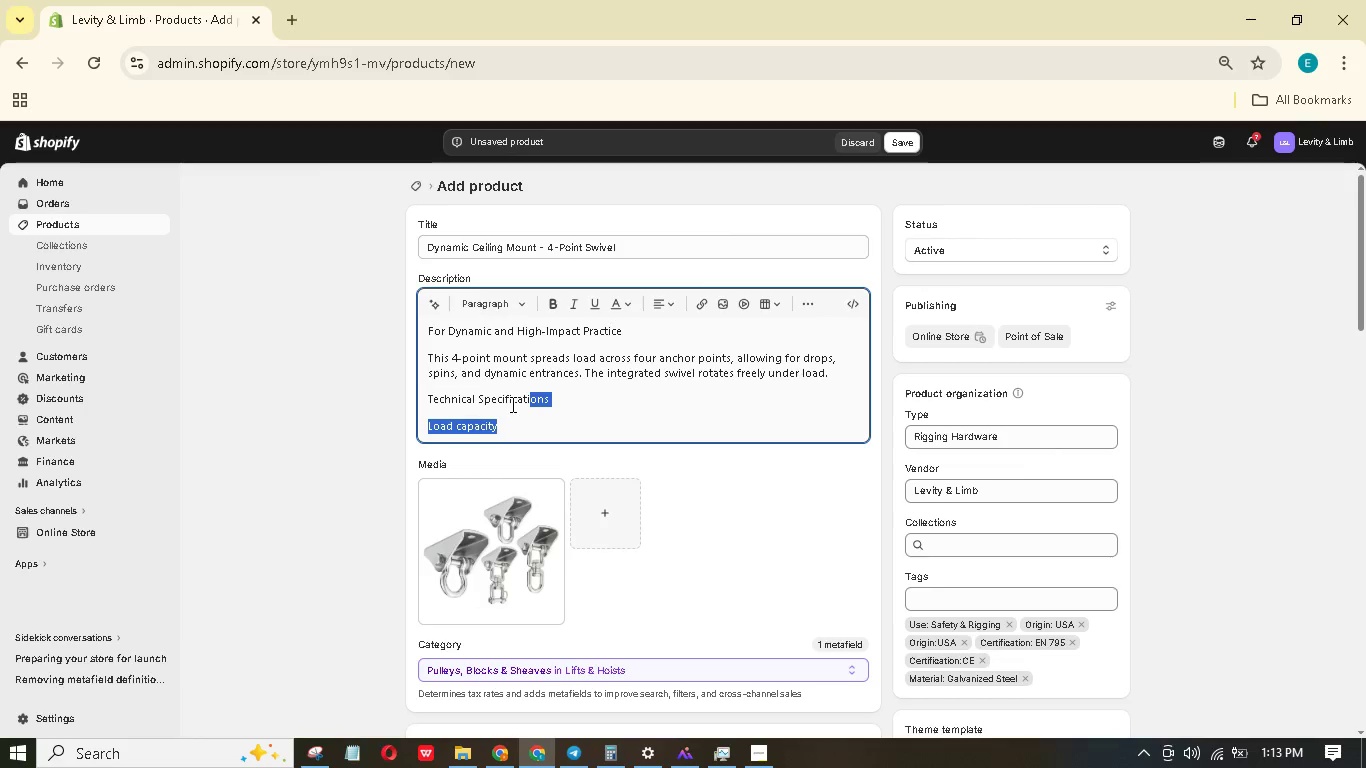 
key(Shift+ArrowRight)
 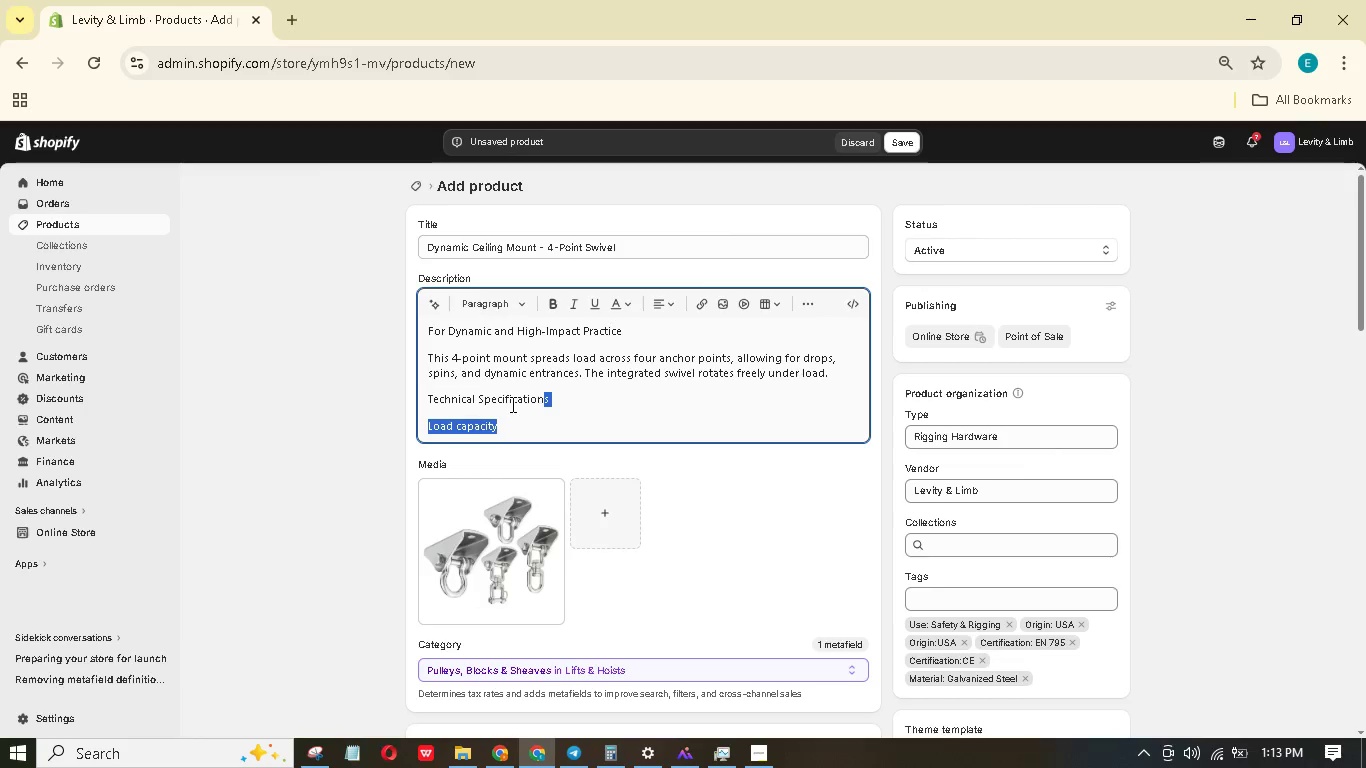 
key(Shift+ArrowRight)
 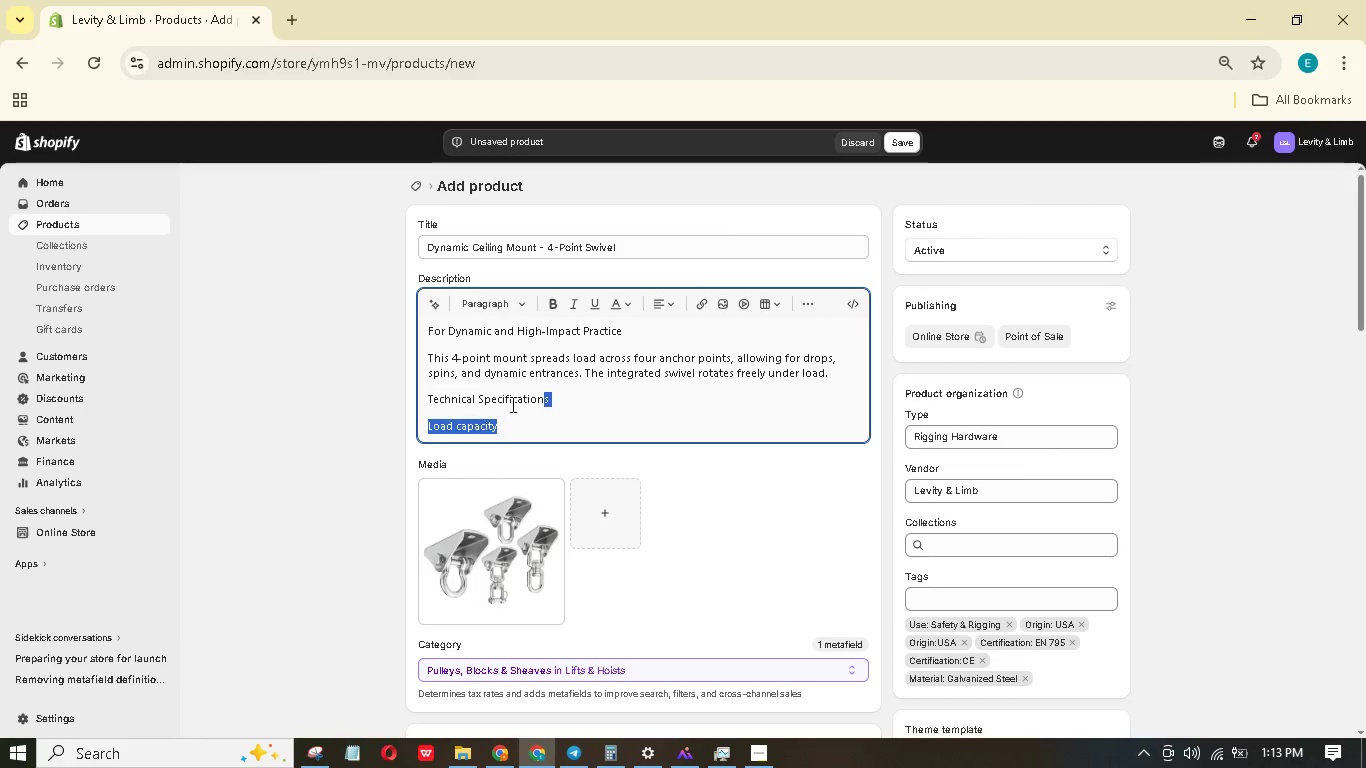 
key(Shift+ArrowRight)
 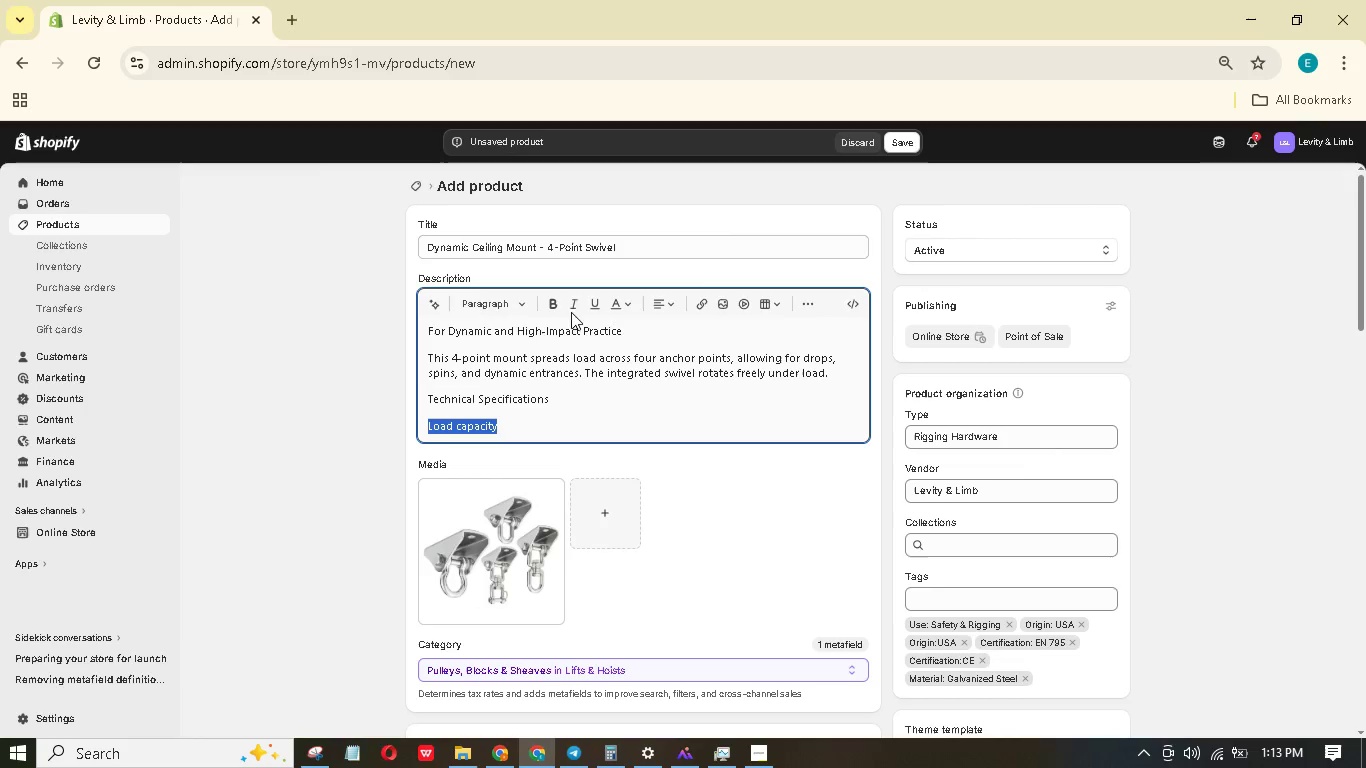 
left_click([553, 299])
 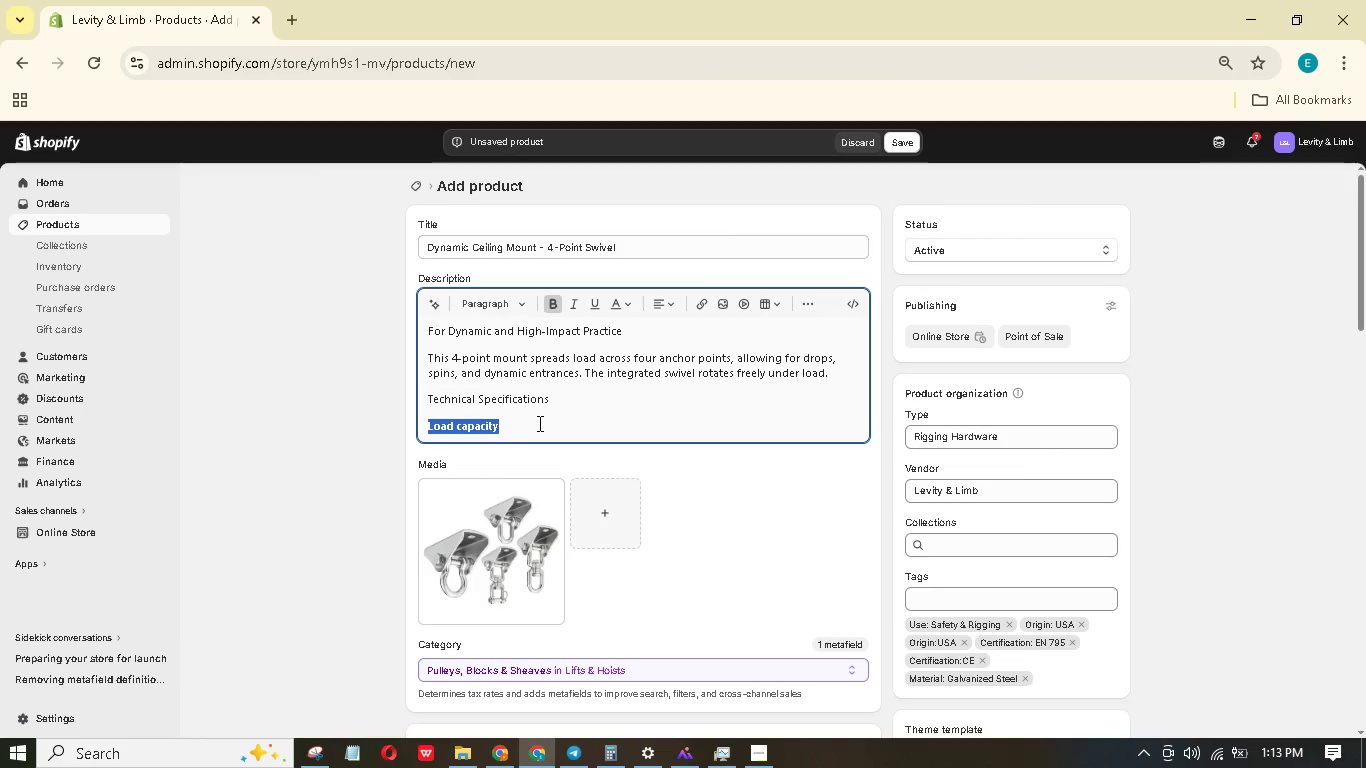 
left_click([537, 421])
 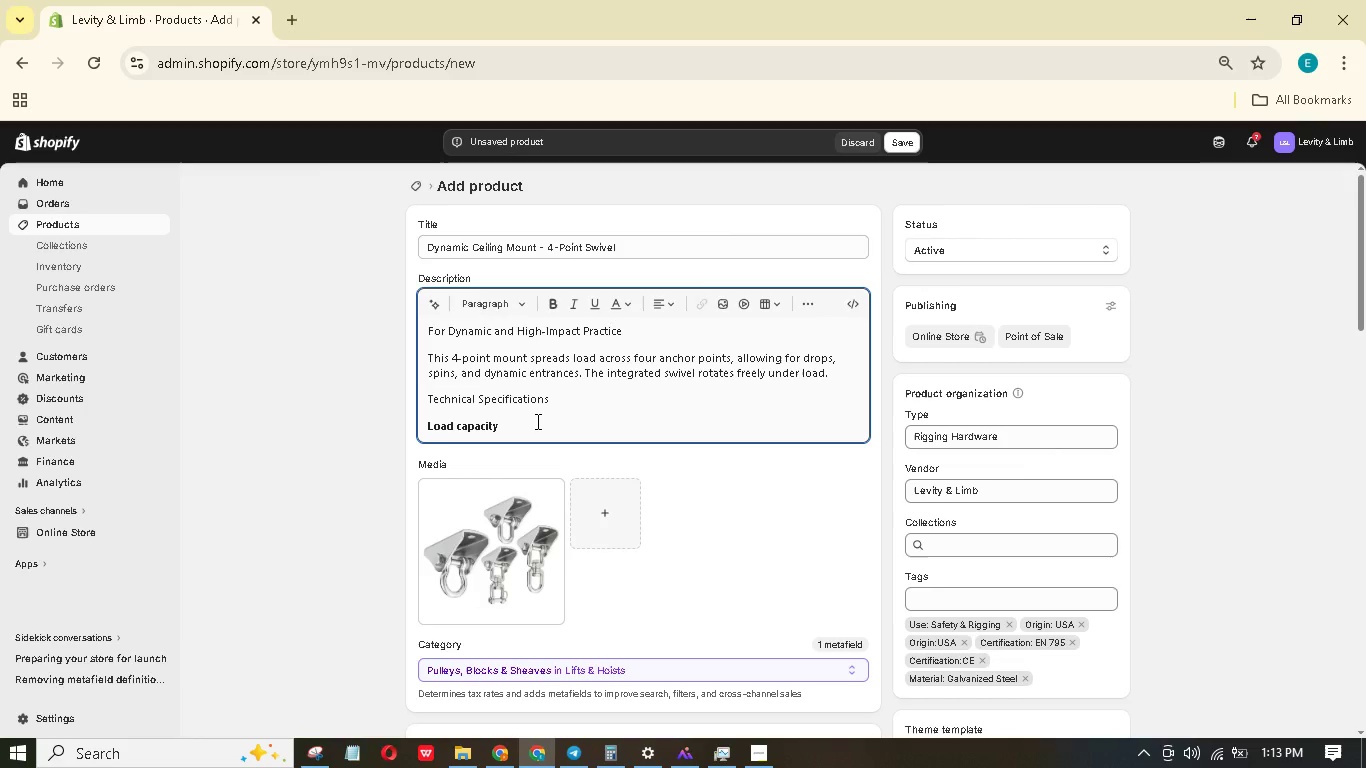 
key(Shift+Semicolon)
 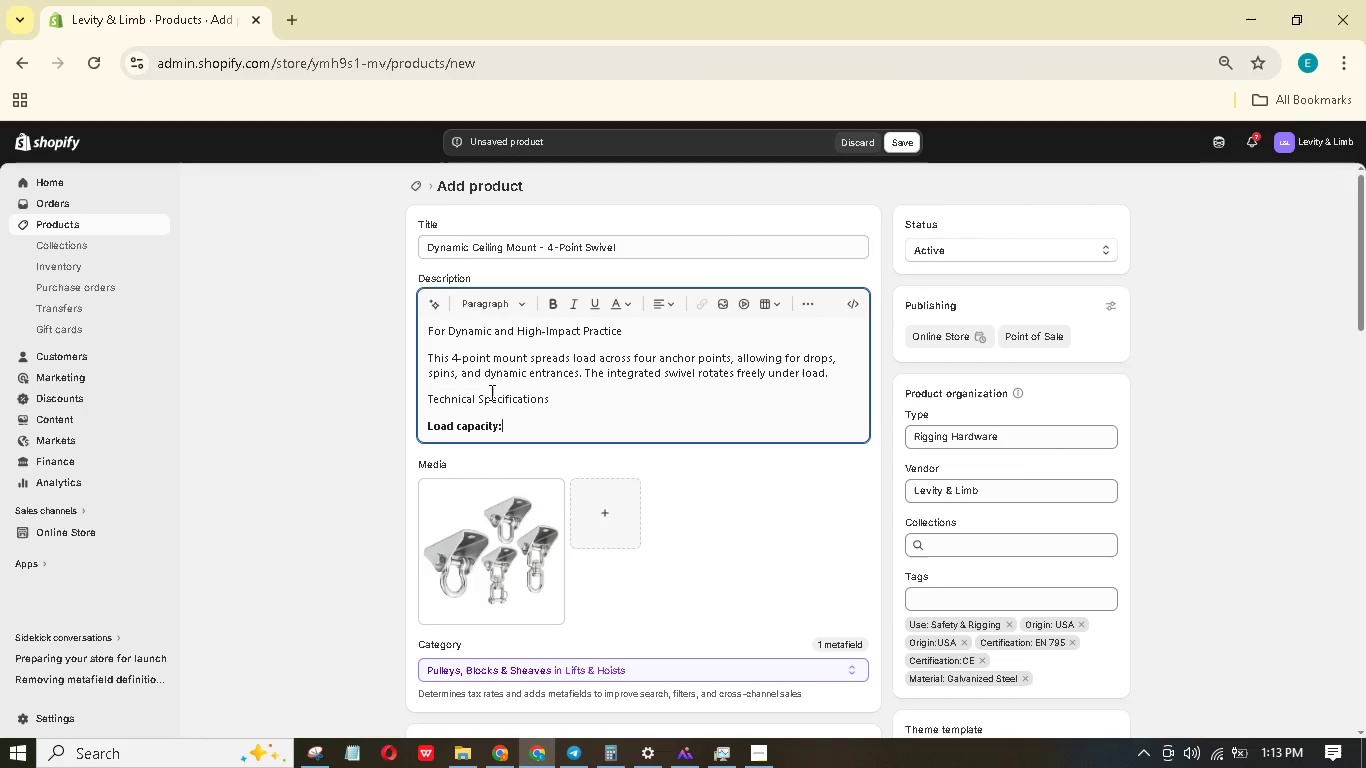 
key(Space)
 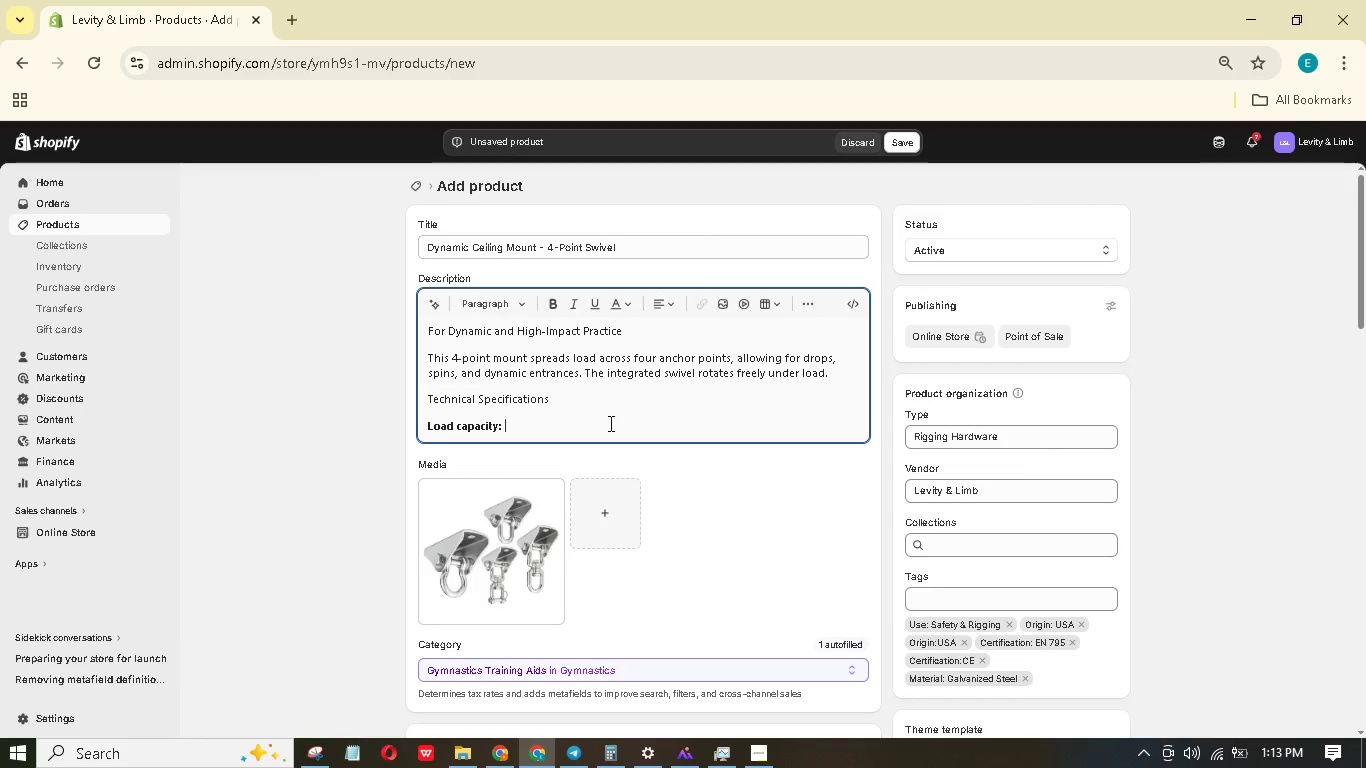 
key(1)
 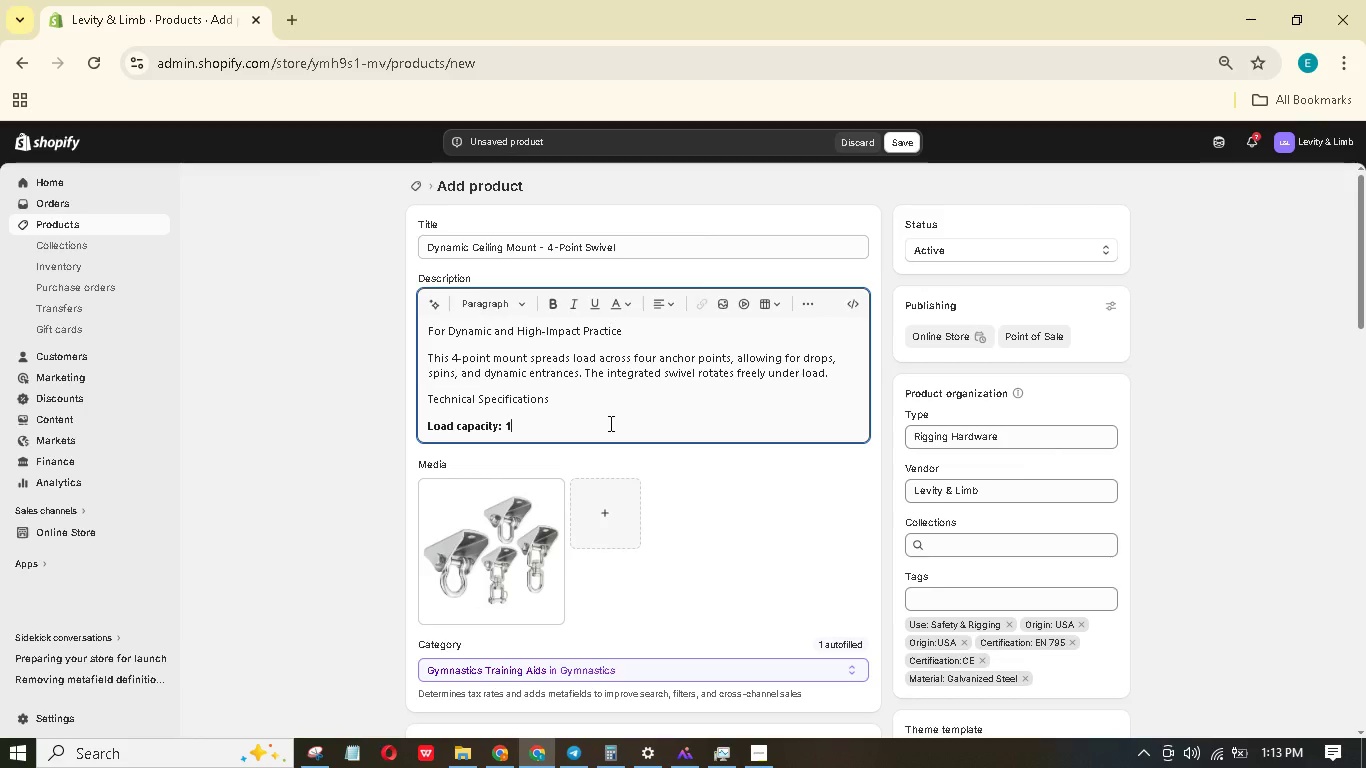 
key(Backspace)
 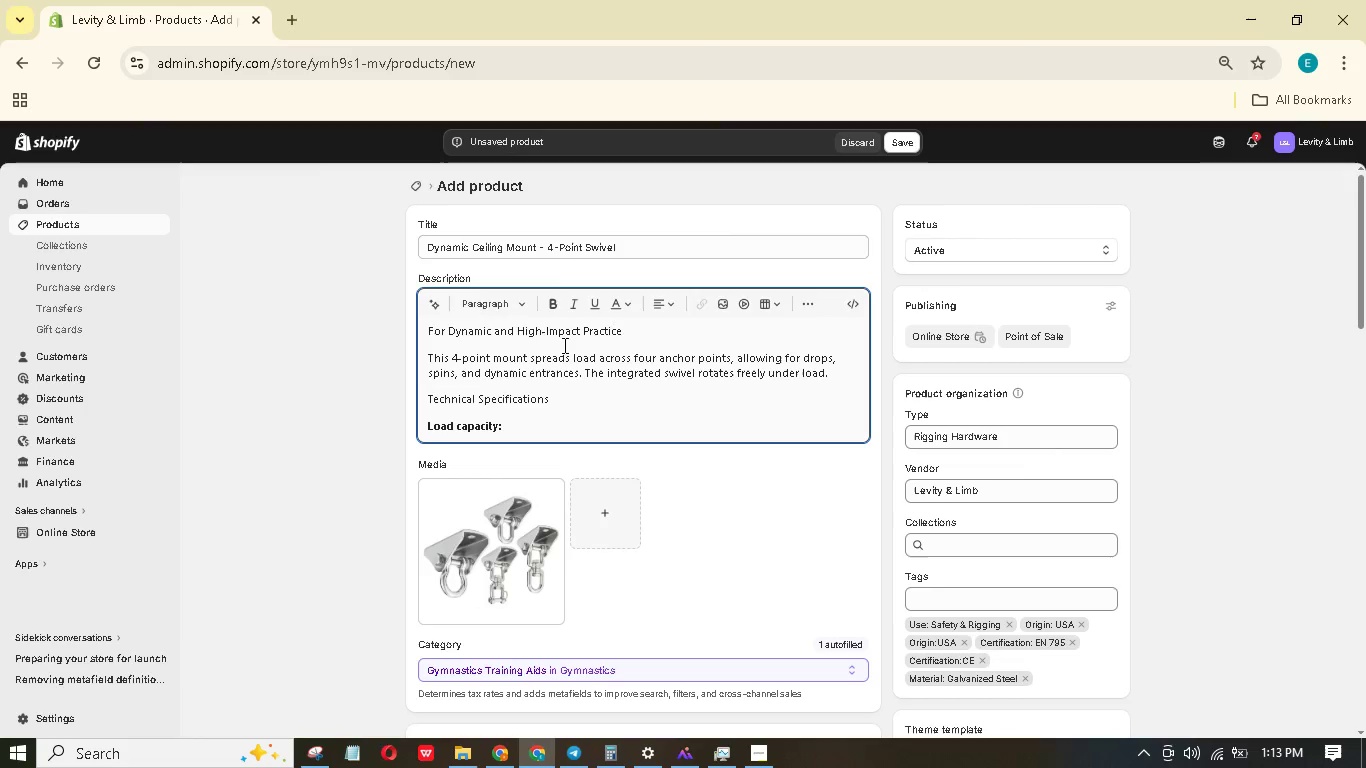 
left_click([549, 308])
 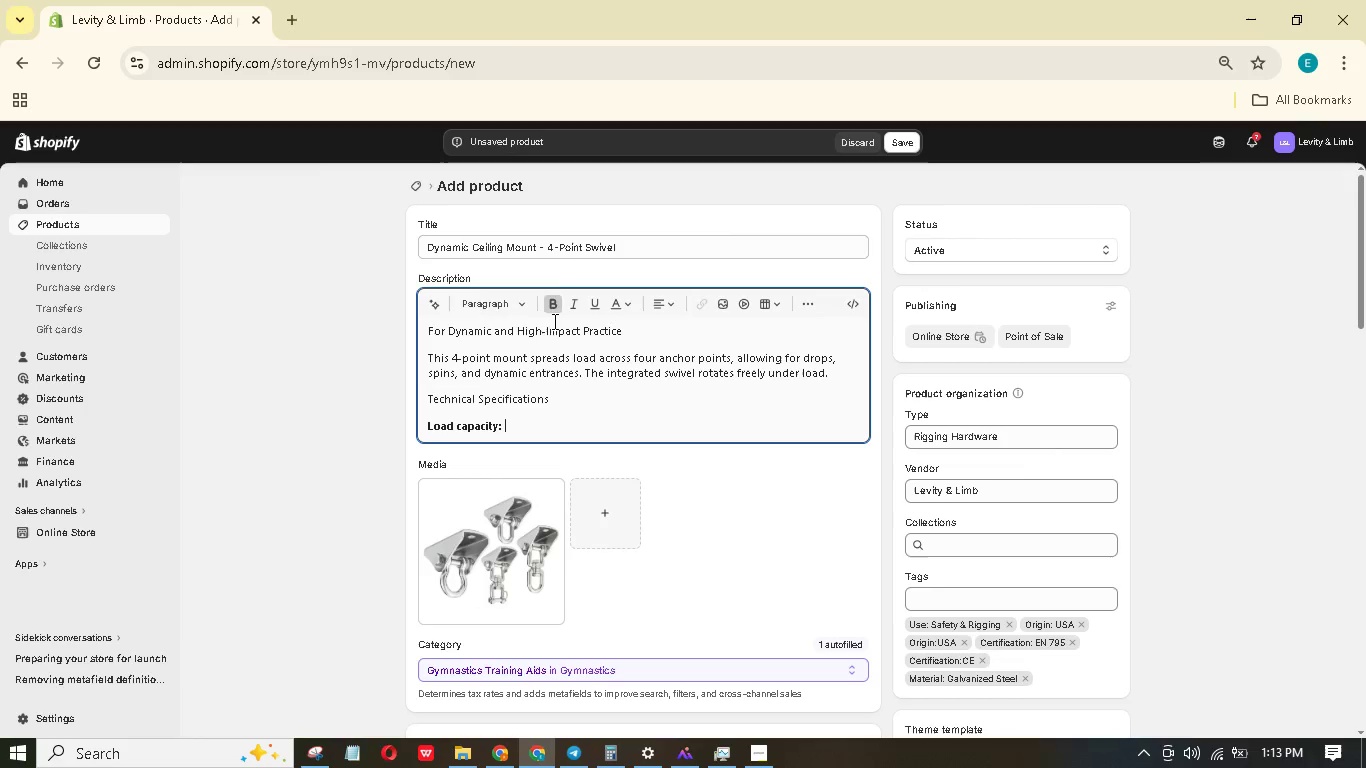 
left_click([554, 309])
 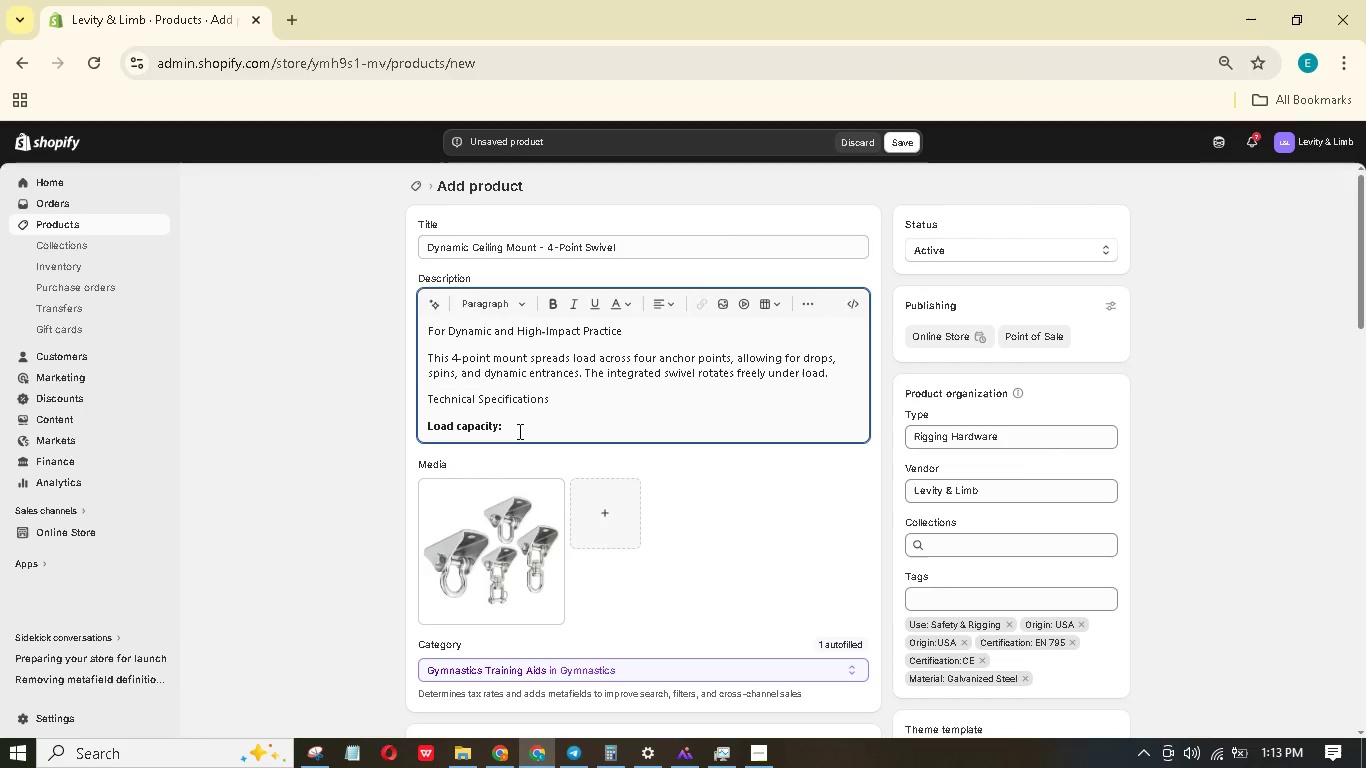 
key(1)
 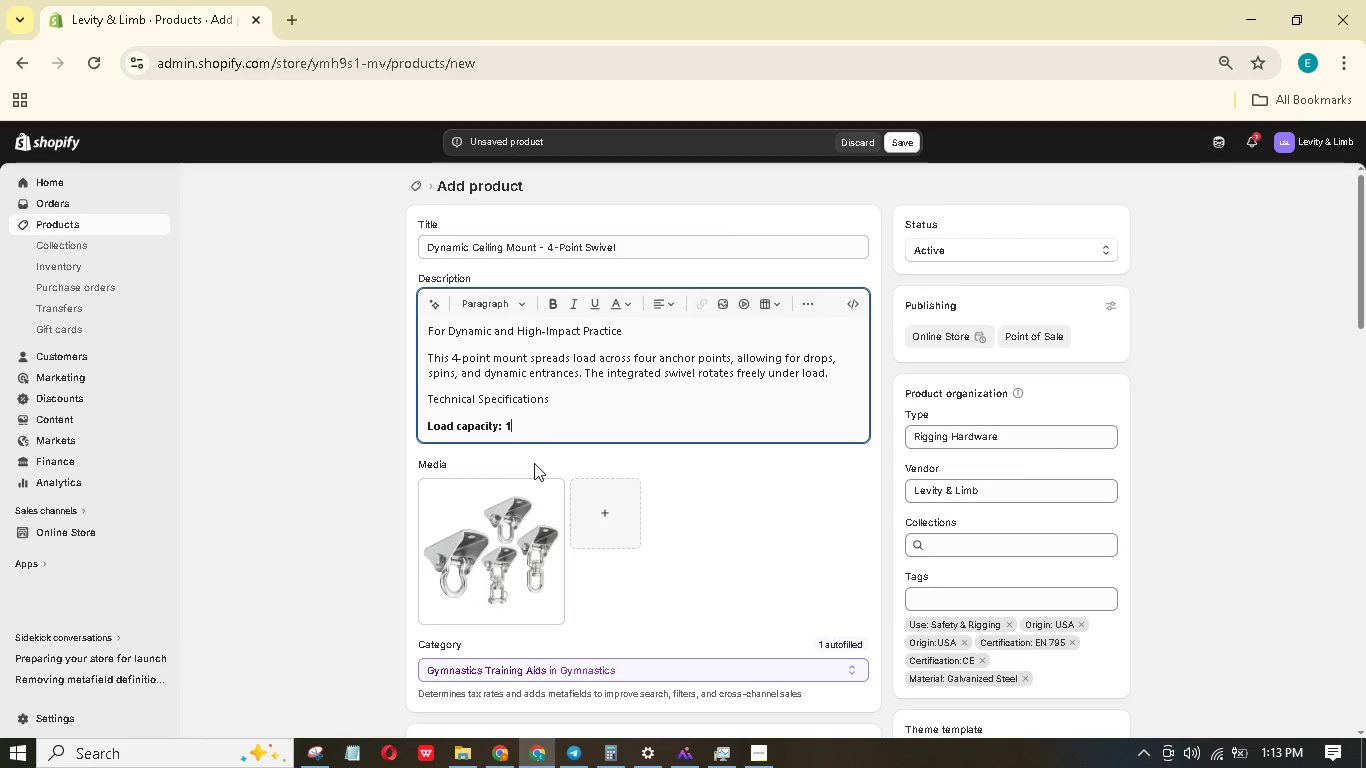 
key(Shift+ArrowLeft)
 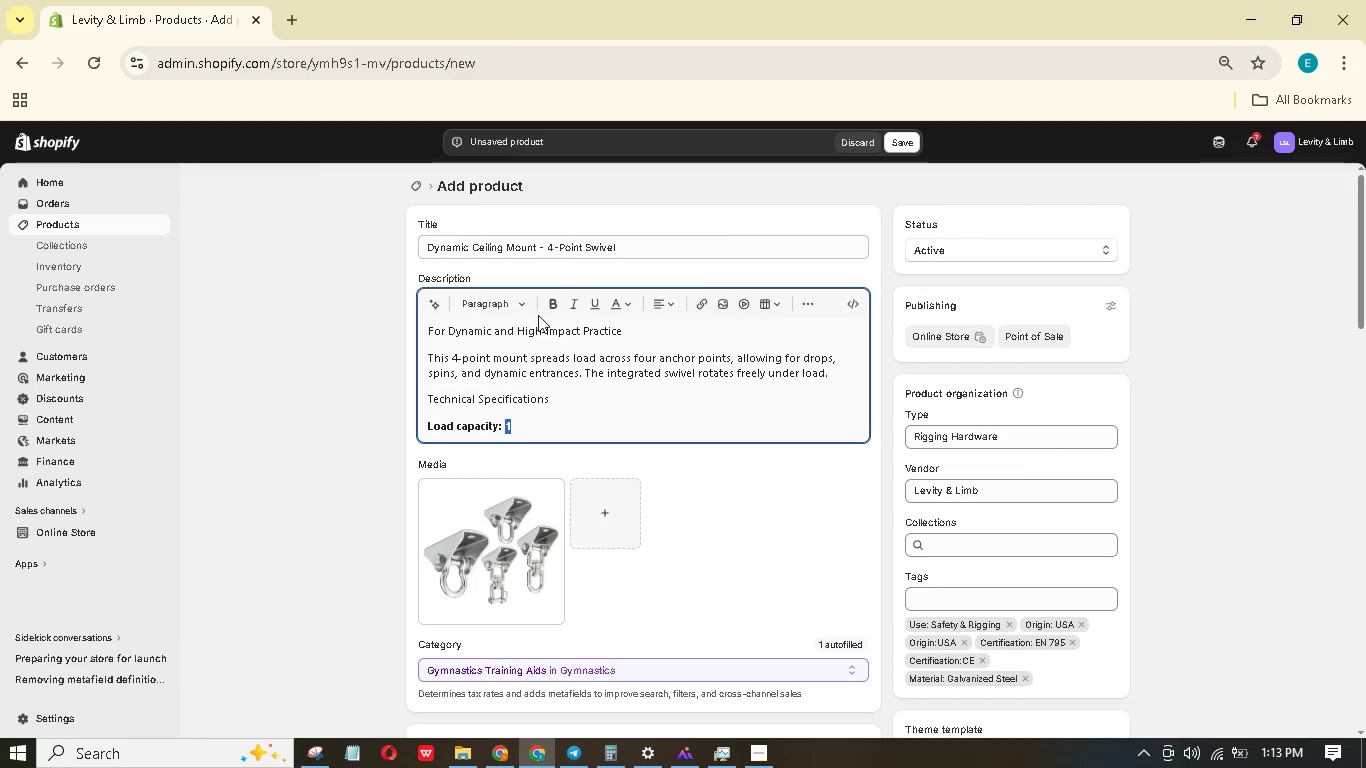 
left_click([548, 309])
 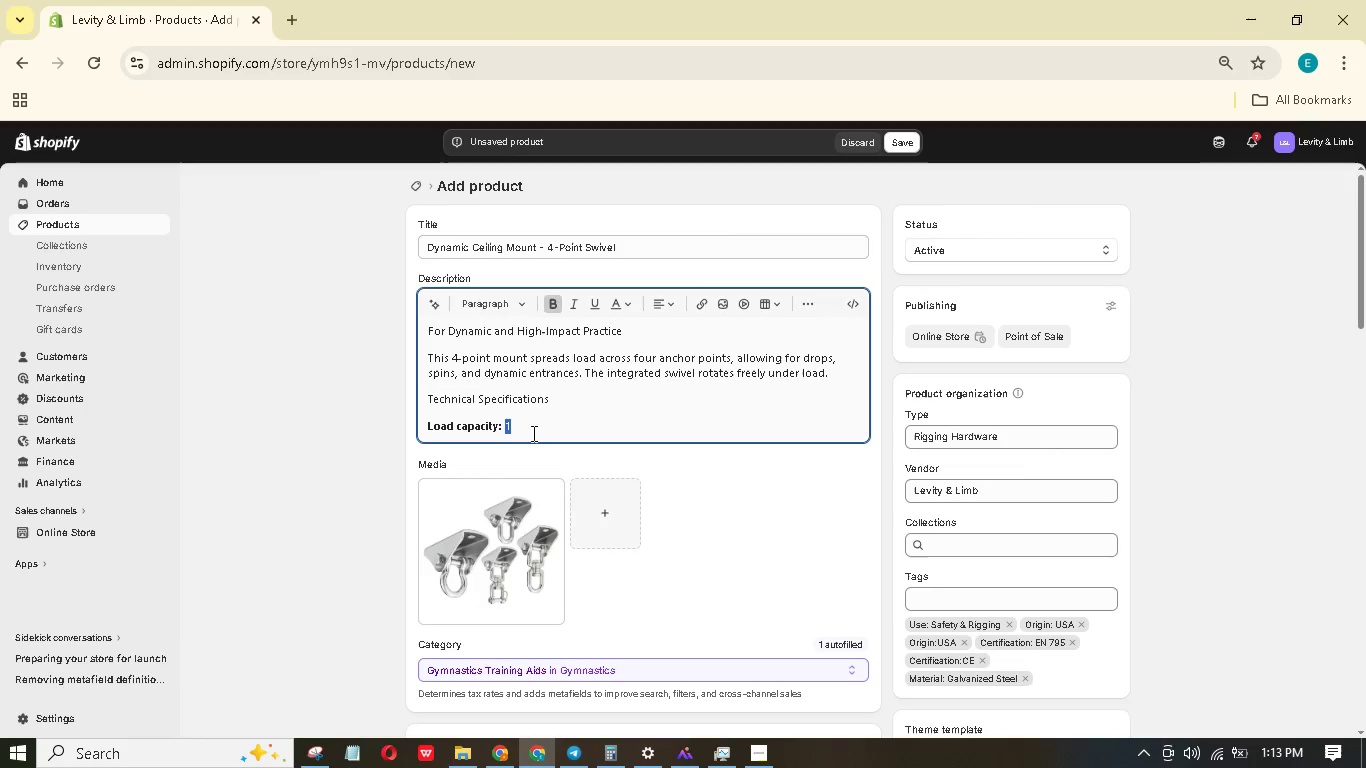 
left_click([531, 431])
 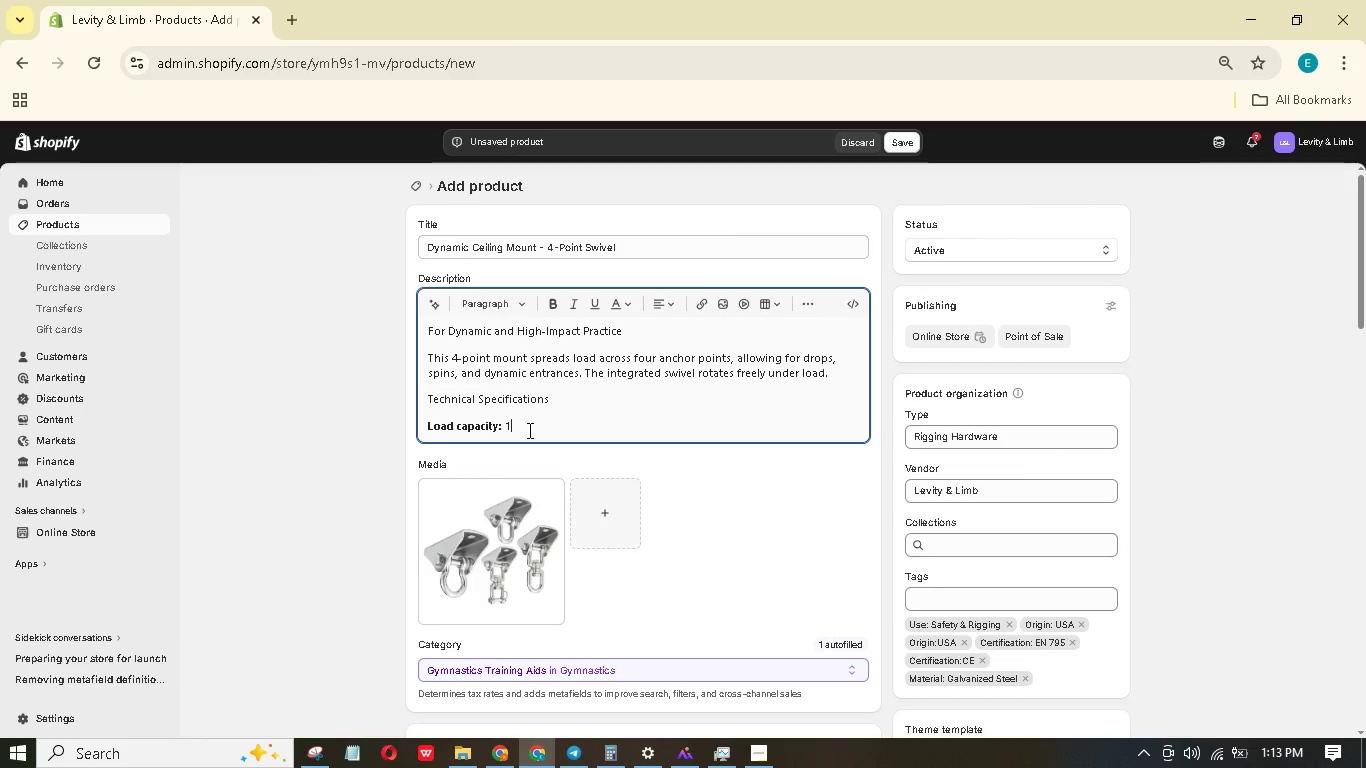 
type(,5000)
key(Backspace)
type( lbs static (2,5000 lbs ultimte)Number of anchor points: $)
 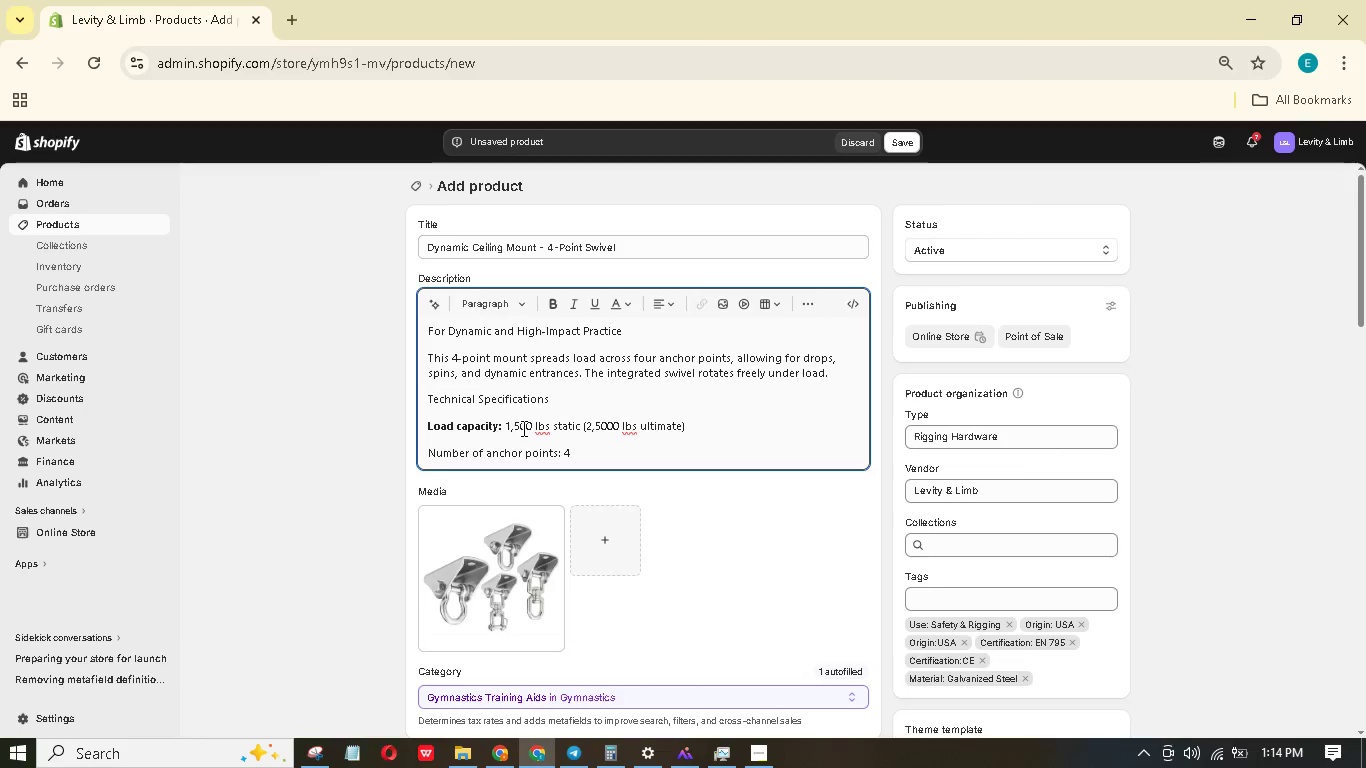 
 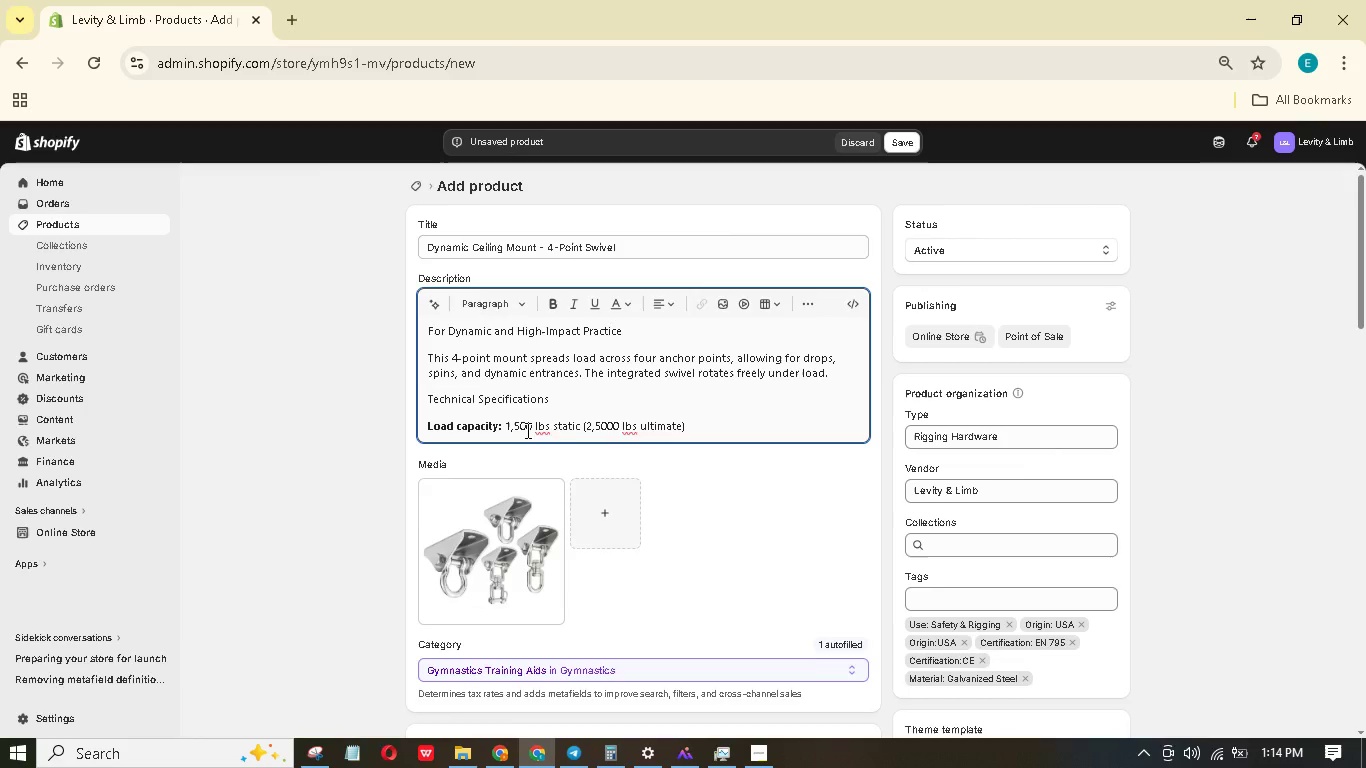 
hold_key(key=Enter, duration=20.66)
 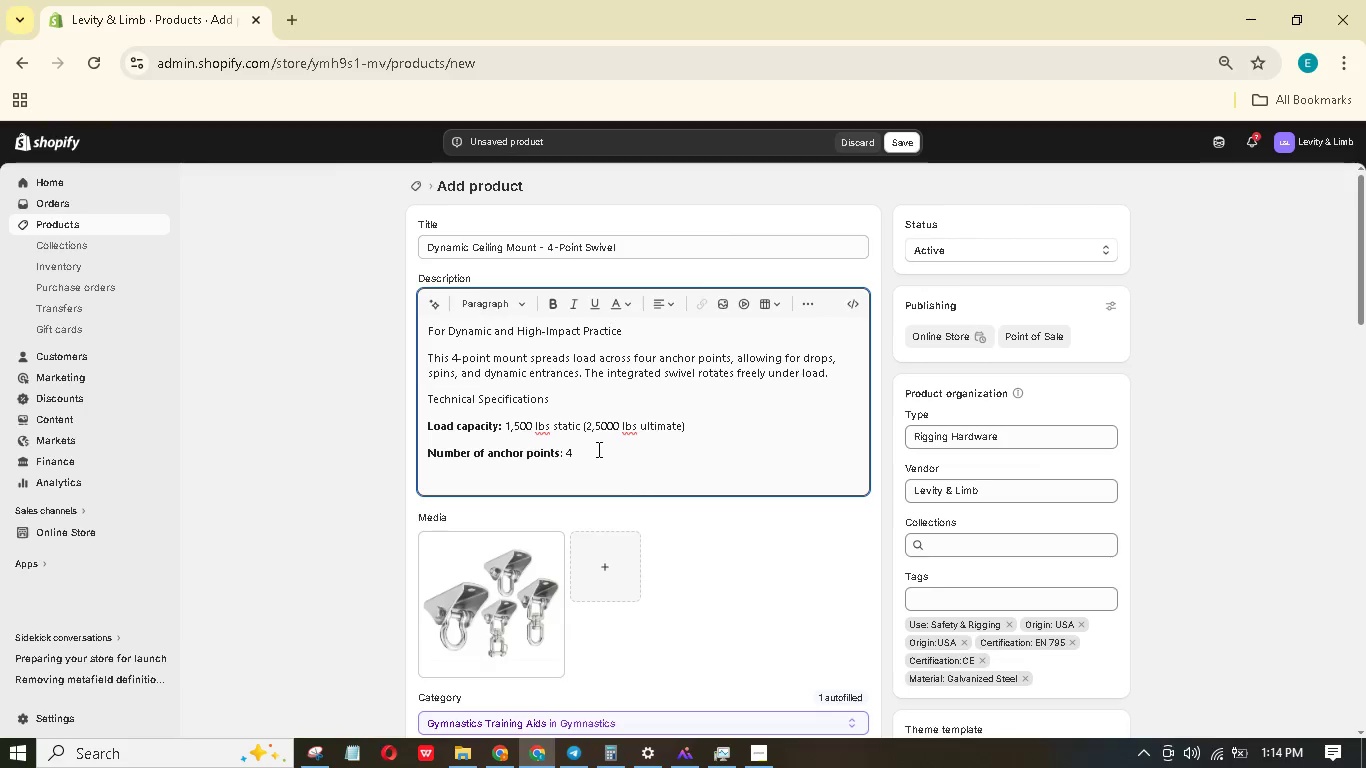 
left_click_drag(start_coordinate=[553, 452], to_coordinate=[478, 443])
 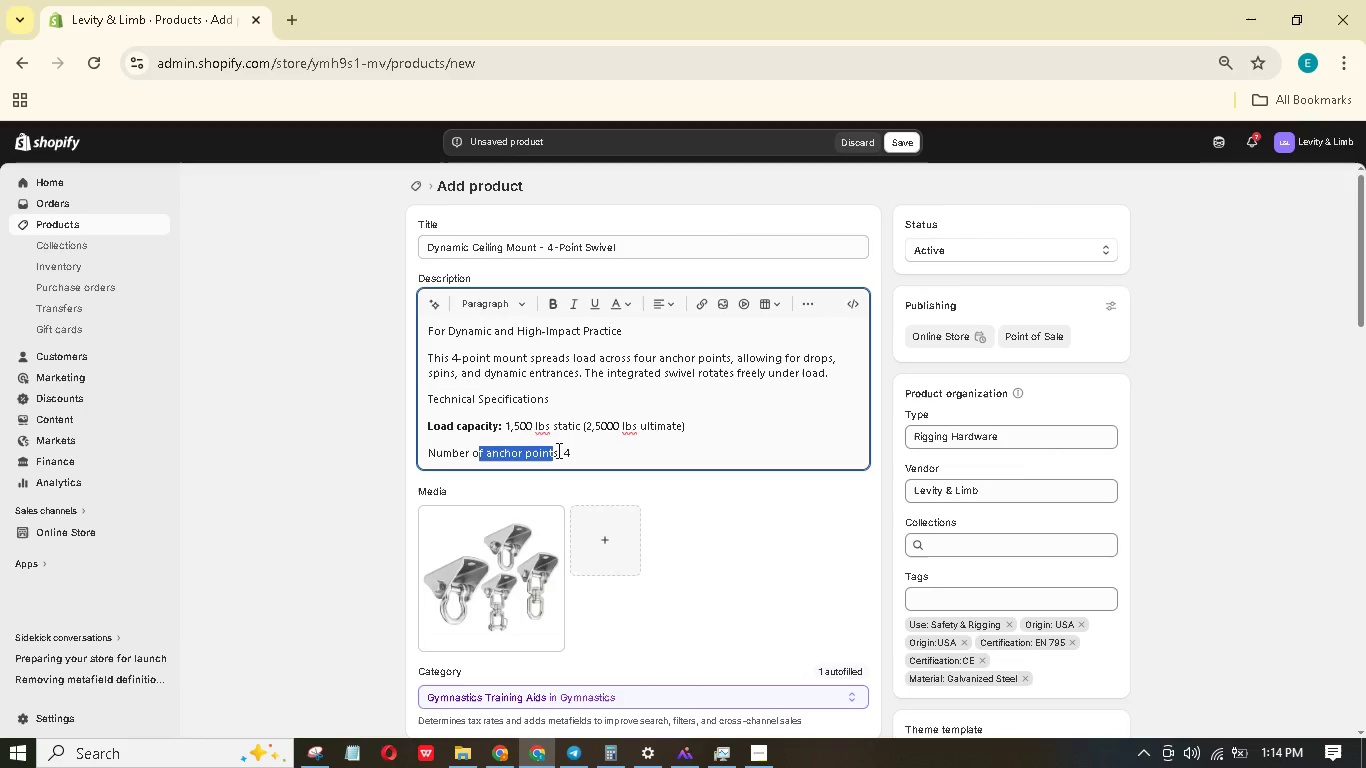 
left_click([557, 450])
 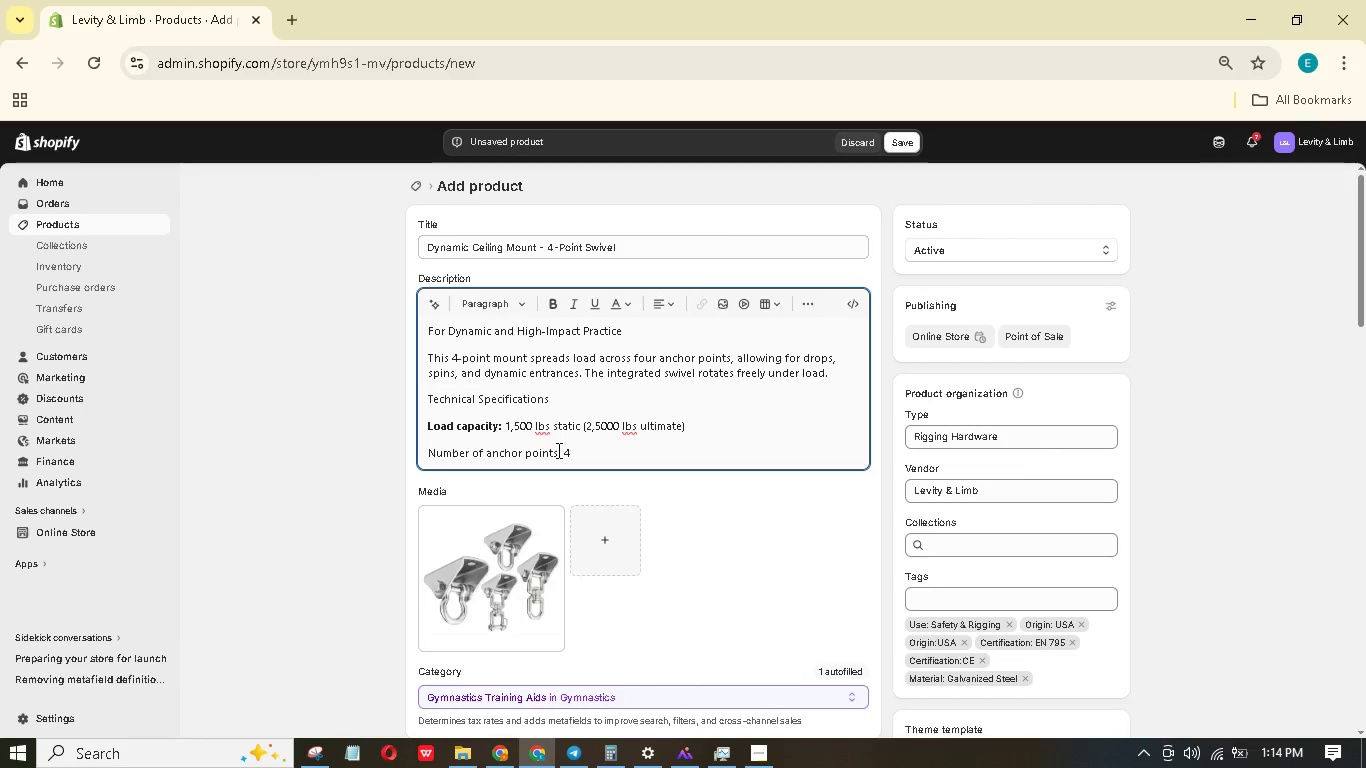 
left_click_drag(start_coordinate=[557, 450], to_coordinate=[422, 447])
 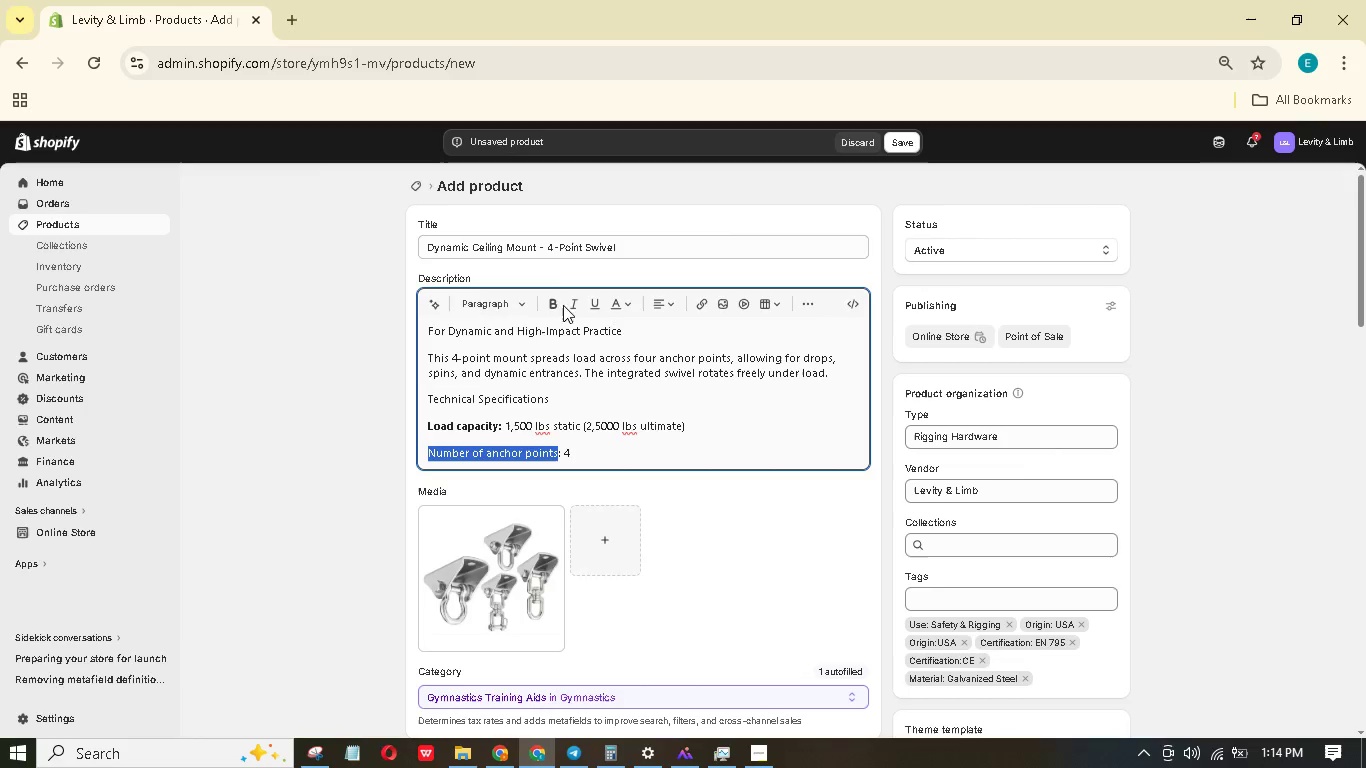 
left_click([555, 299])
 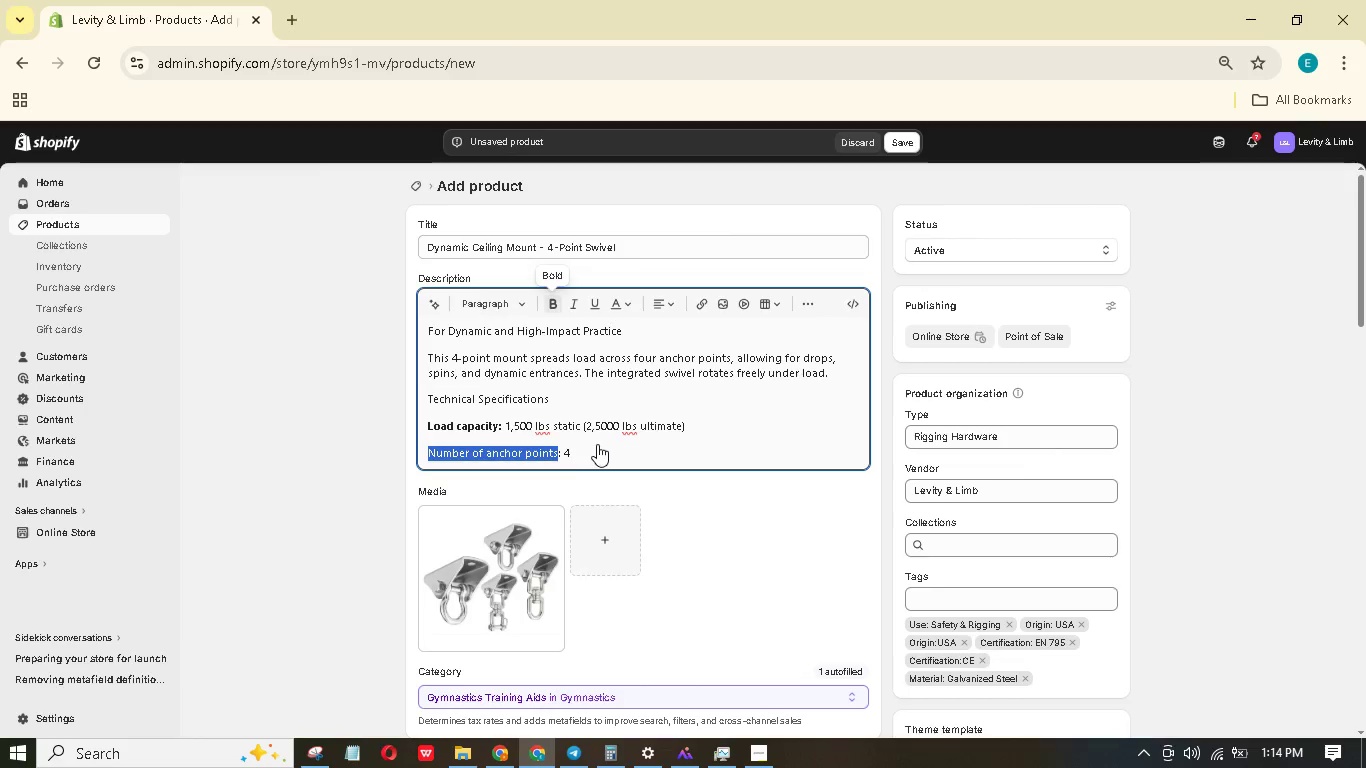 
left_click([597, 444])
 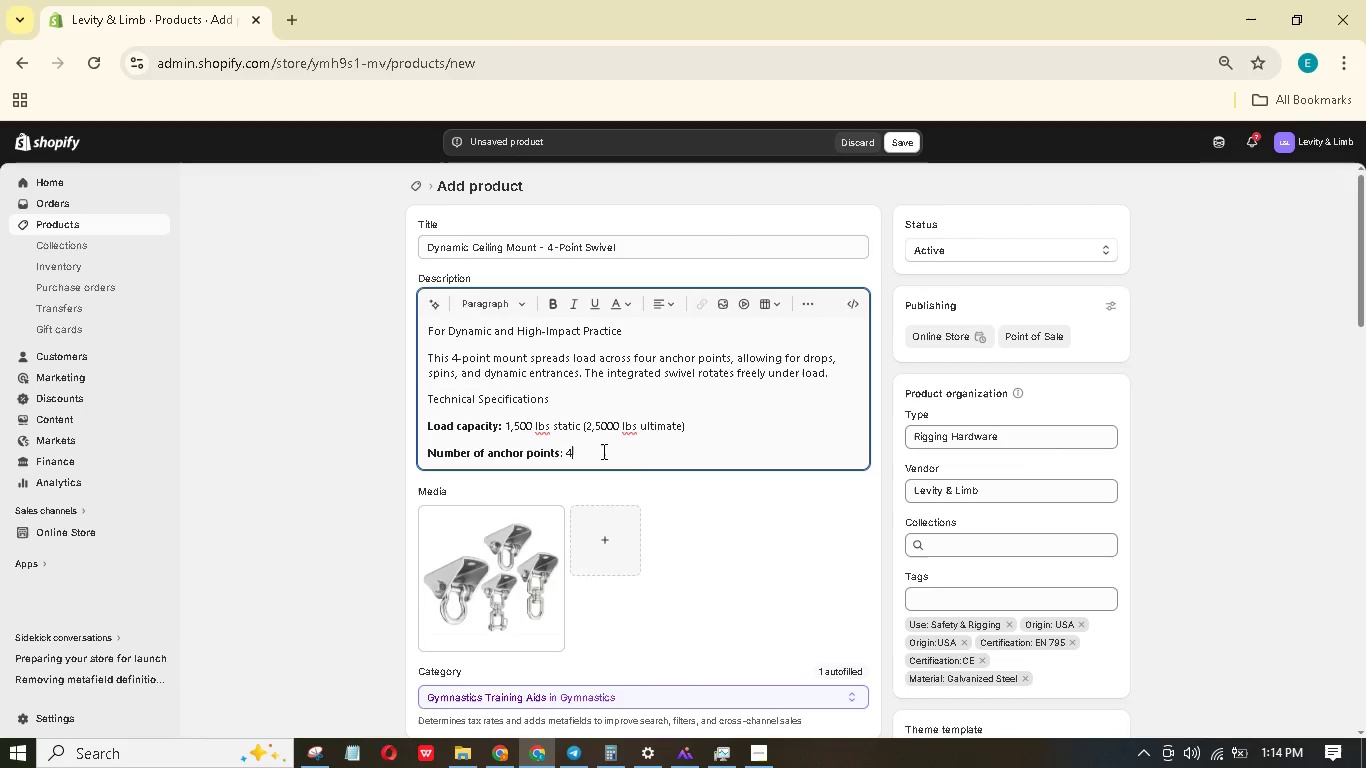 
left_click([602, 451])
 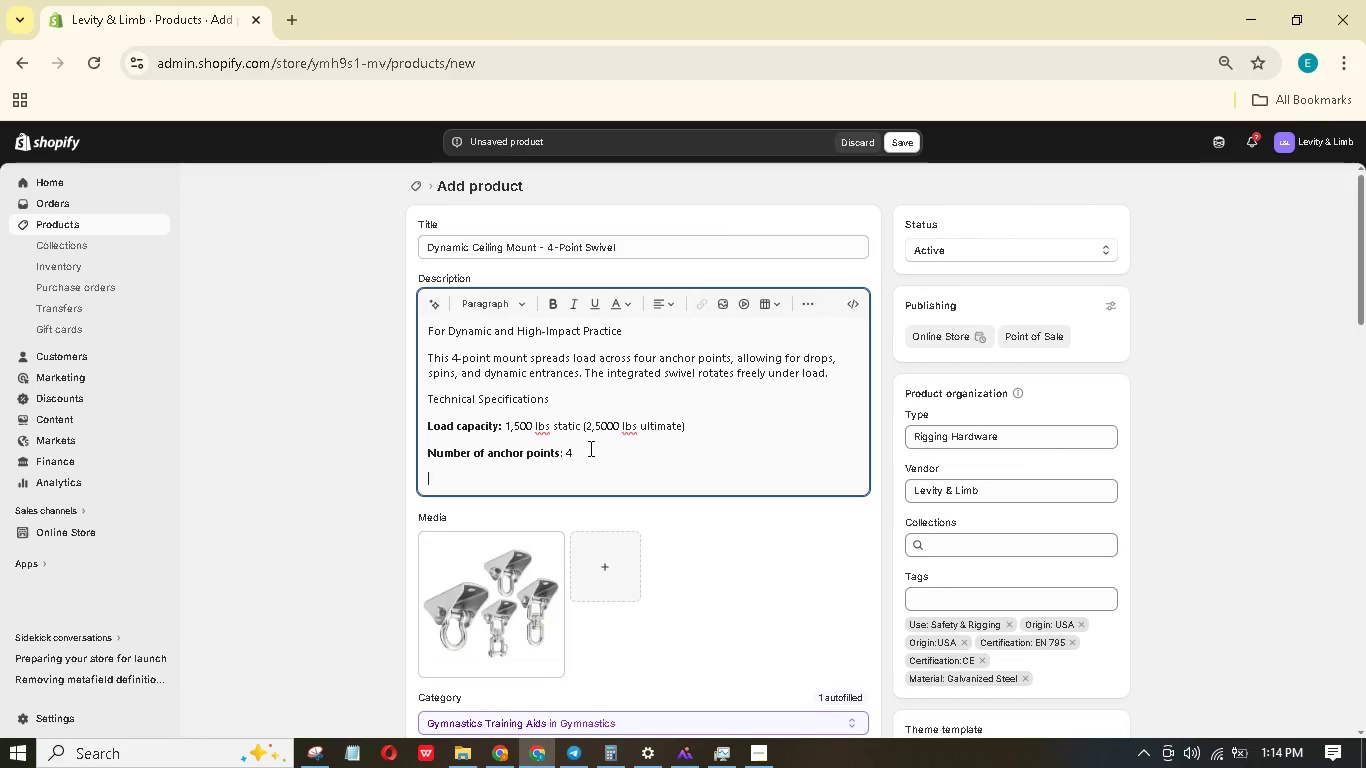 
type(MAterial: Galvanized steel ()
 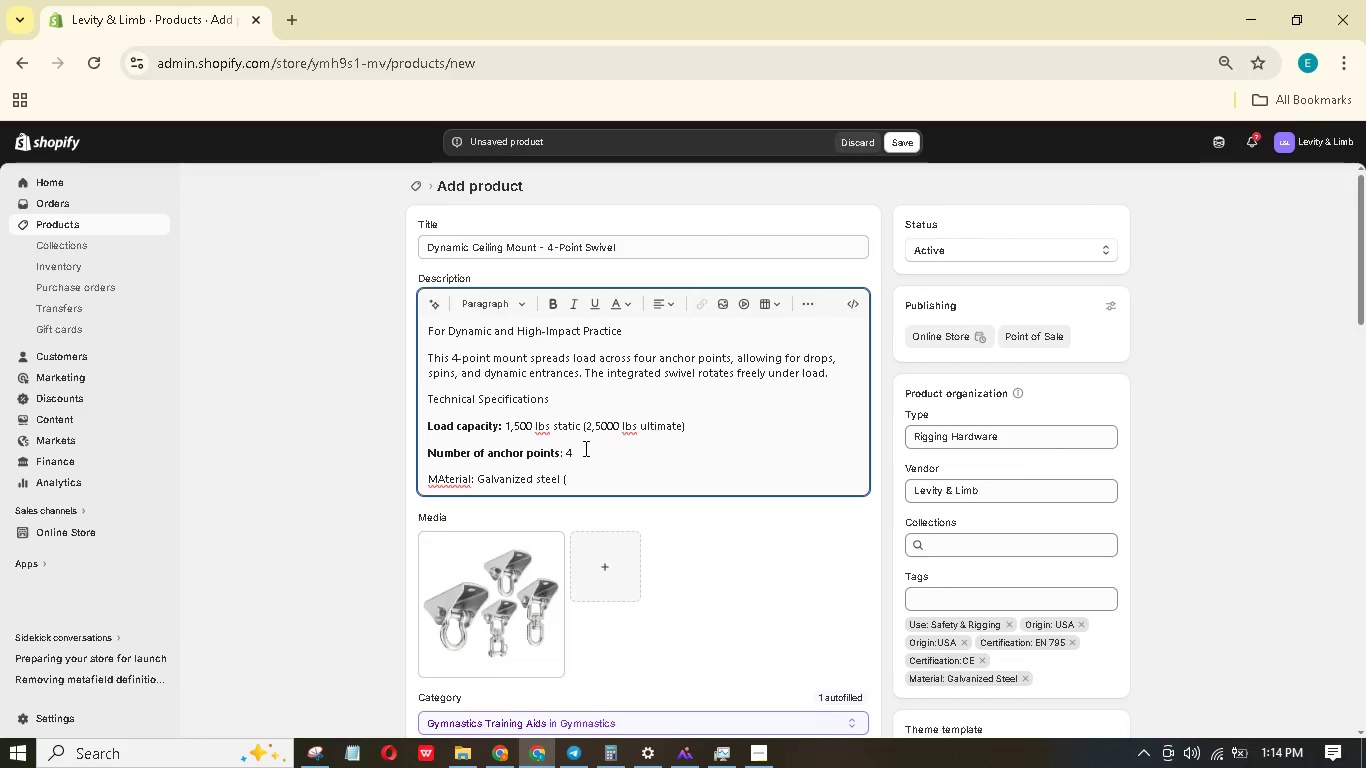 
type(rut resistnt))
 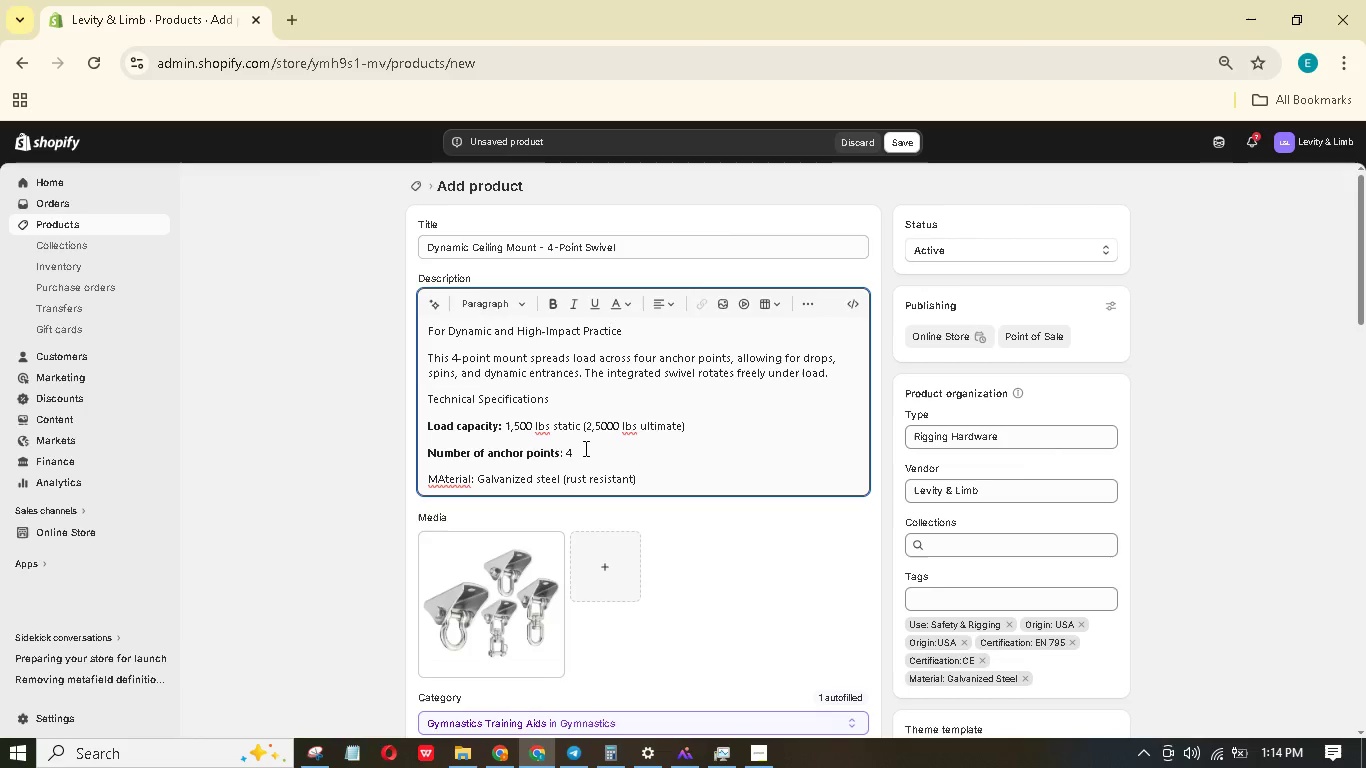 
hold_key(key=A, duration=0.38)
 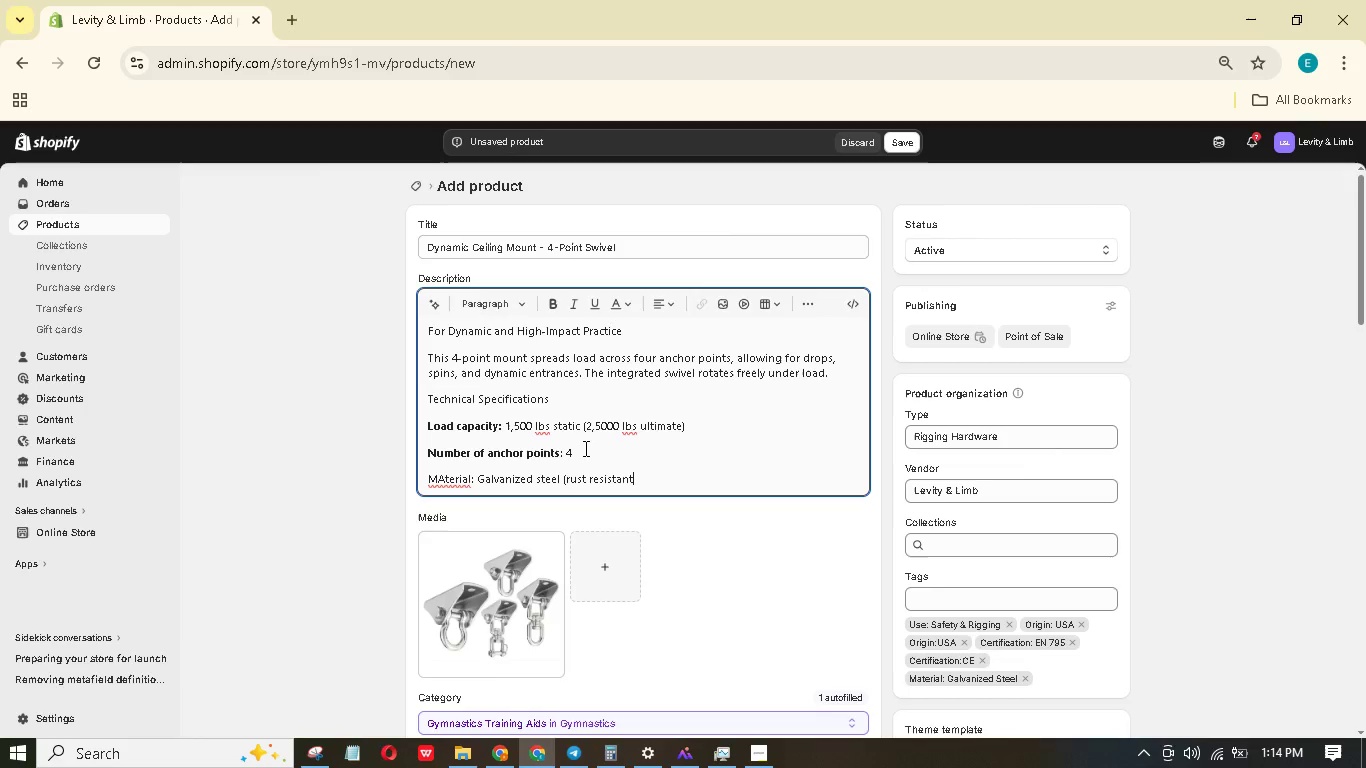 
left_click([445, 470])
 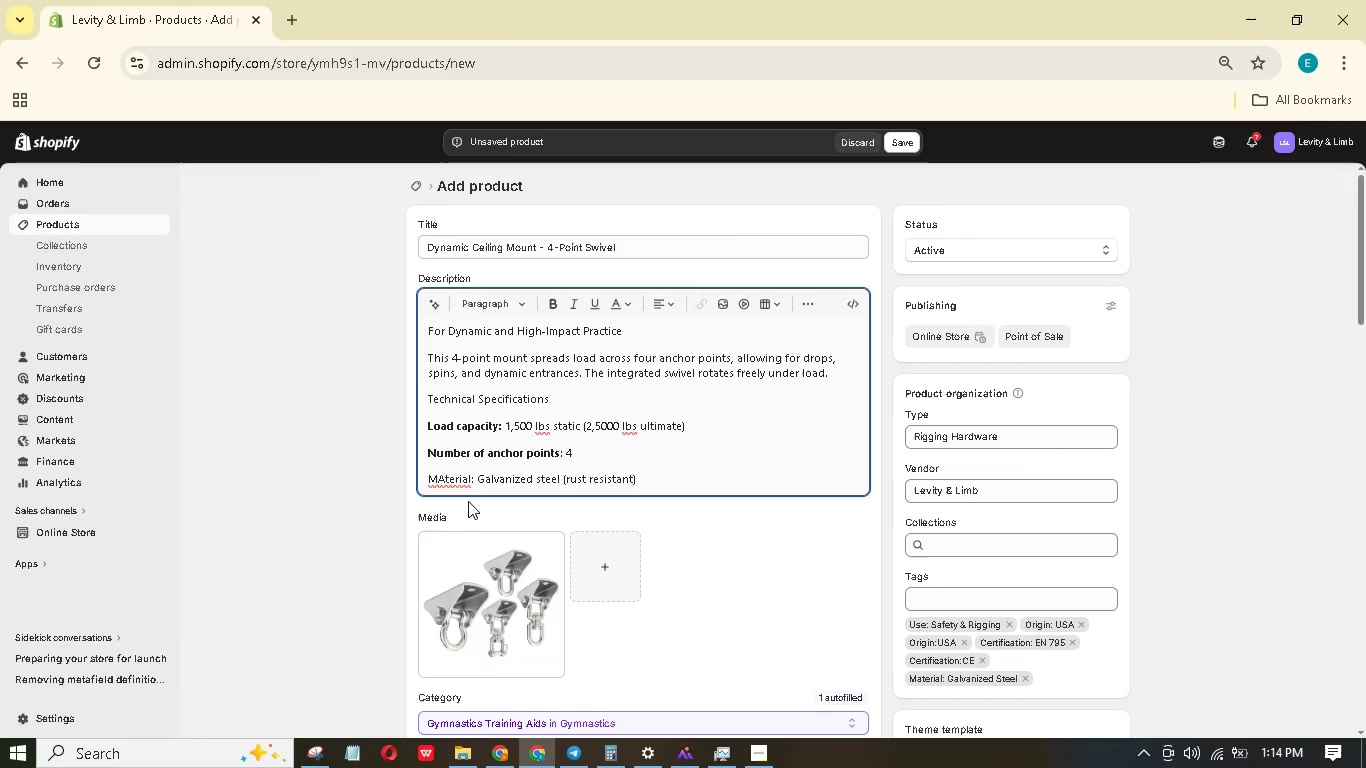 
key(Backspace)
 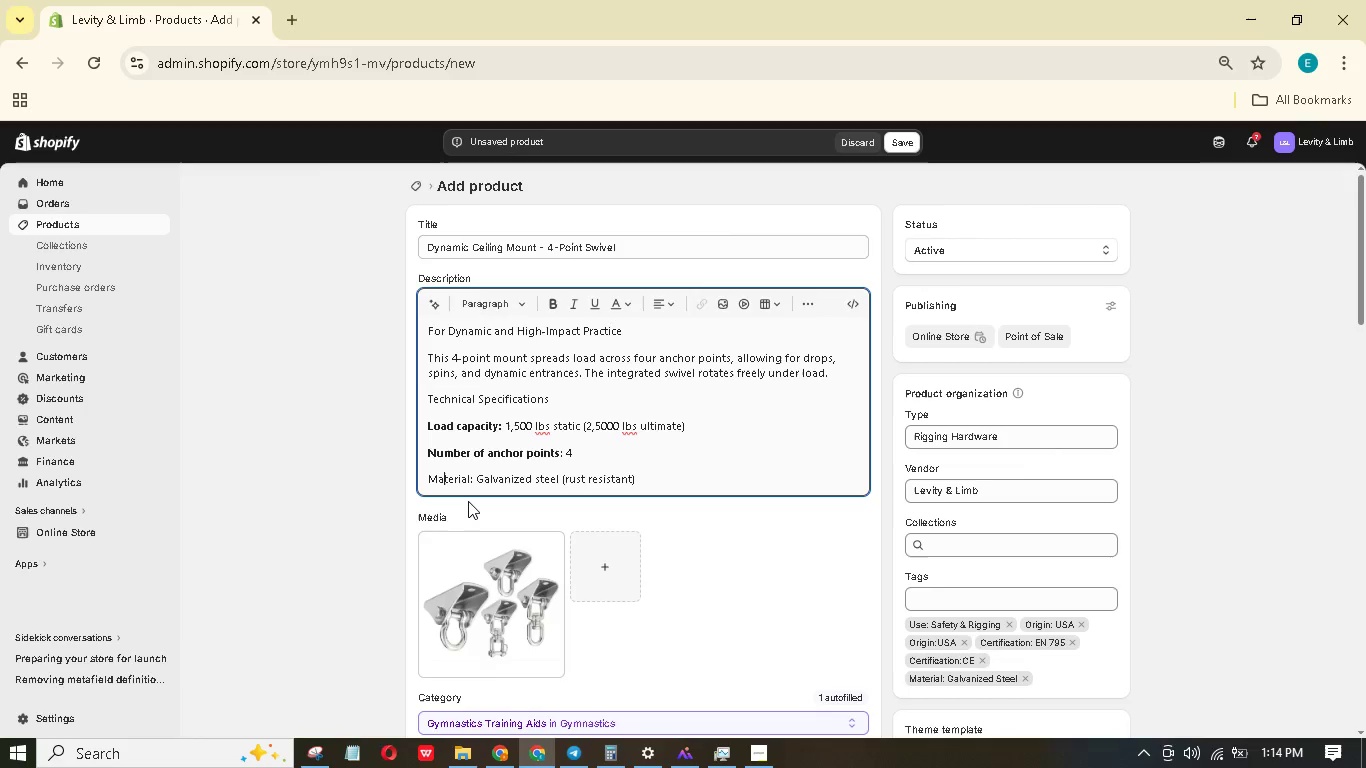 
key(A)
 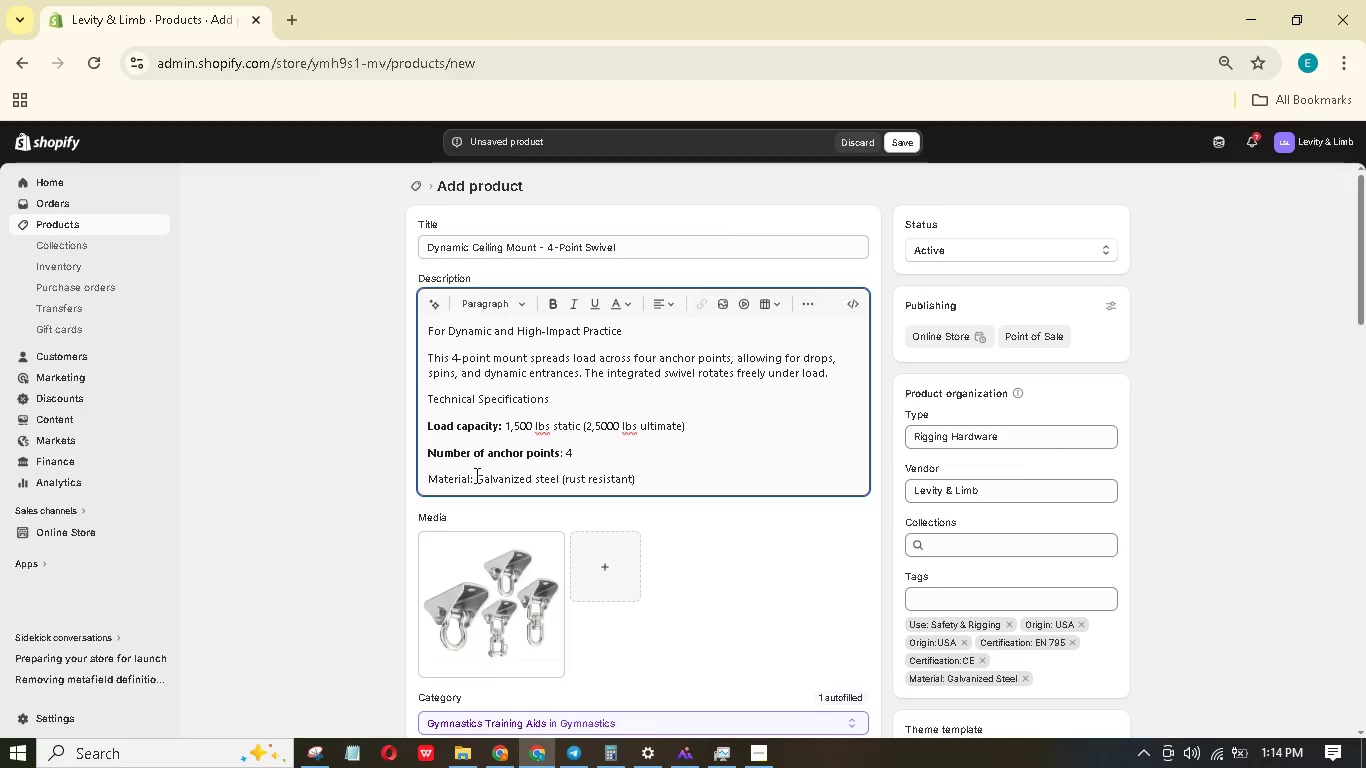 
left_click_drag(start_coordinate=[470, 471], to_coordinate=[363, 479])
 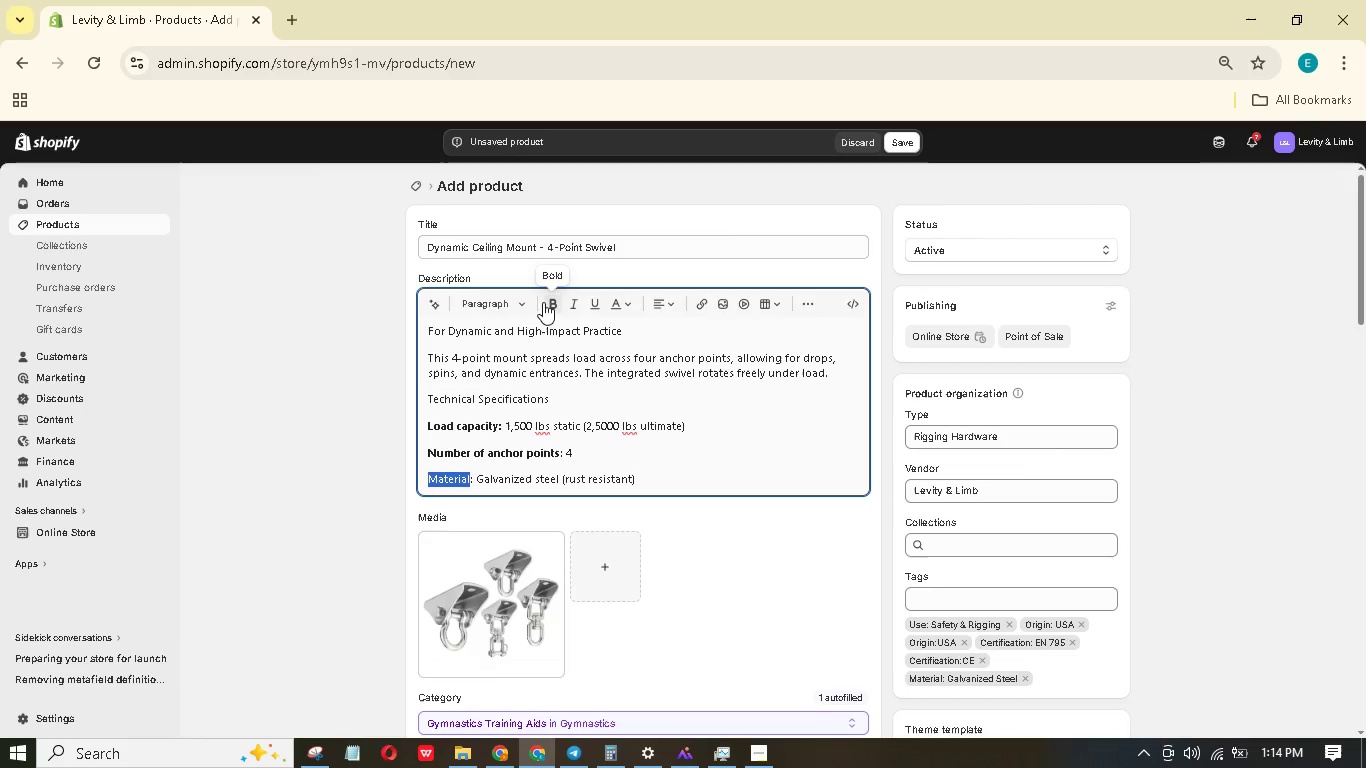 
left_click([546, 302])
 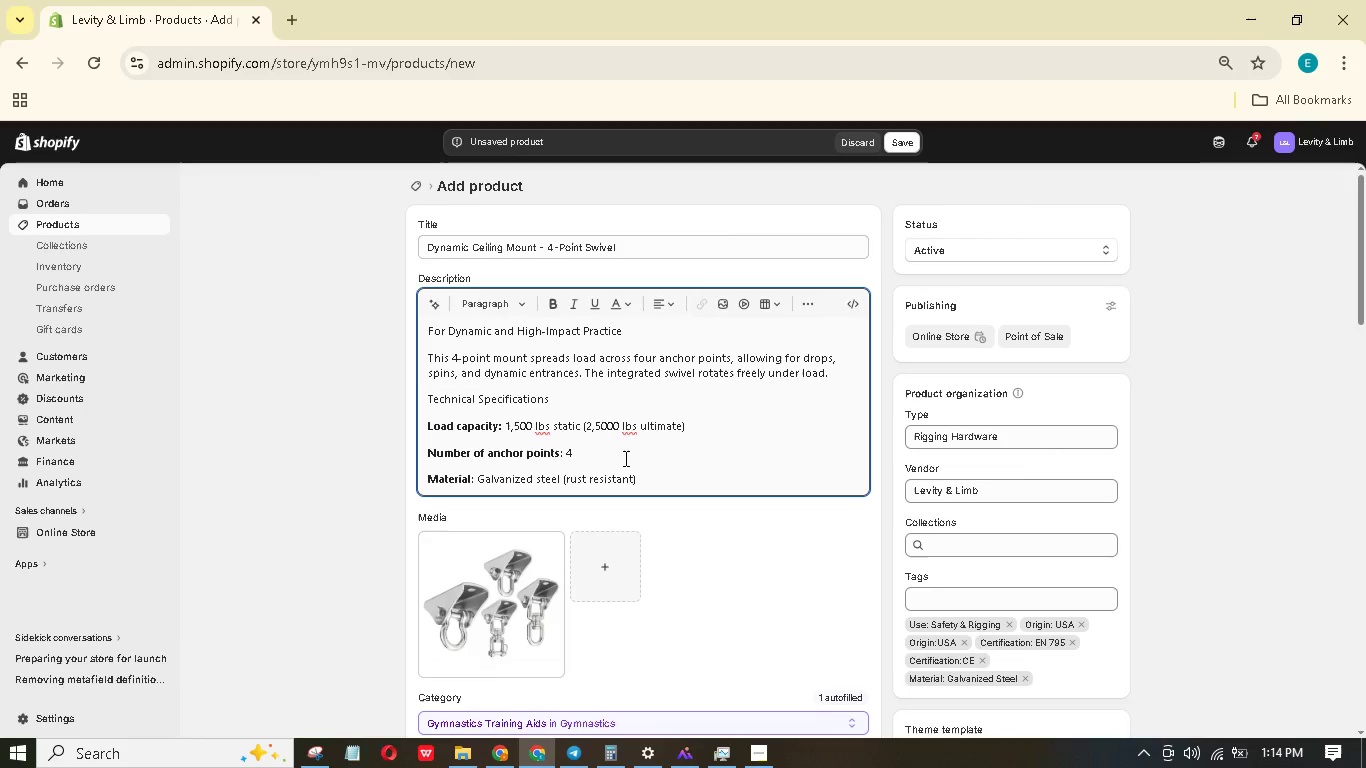 
key(Enter)
 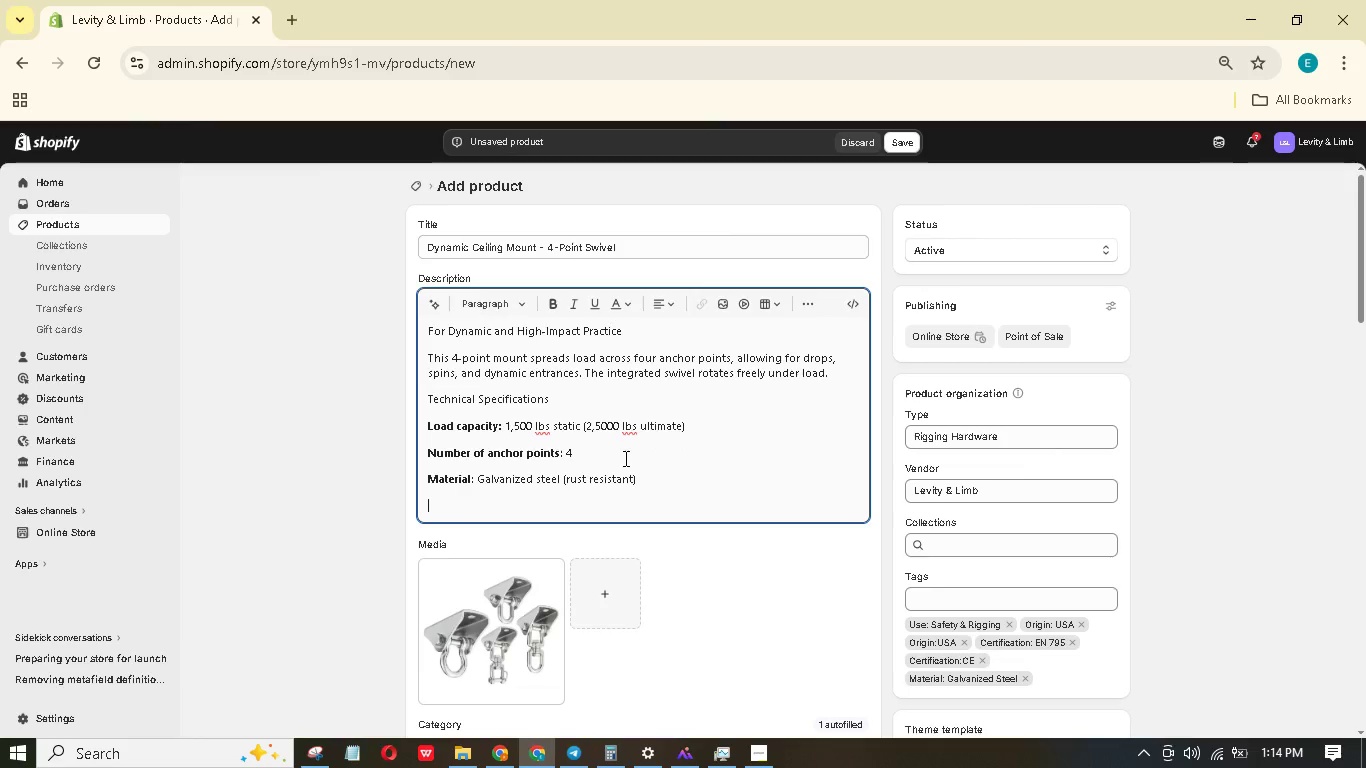 
type(Swivel type: Sealed ball bearing )
key(Backspace)
type(, 60)
 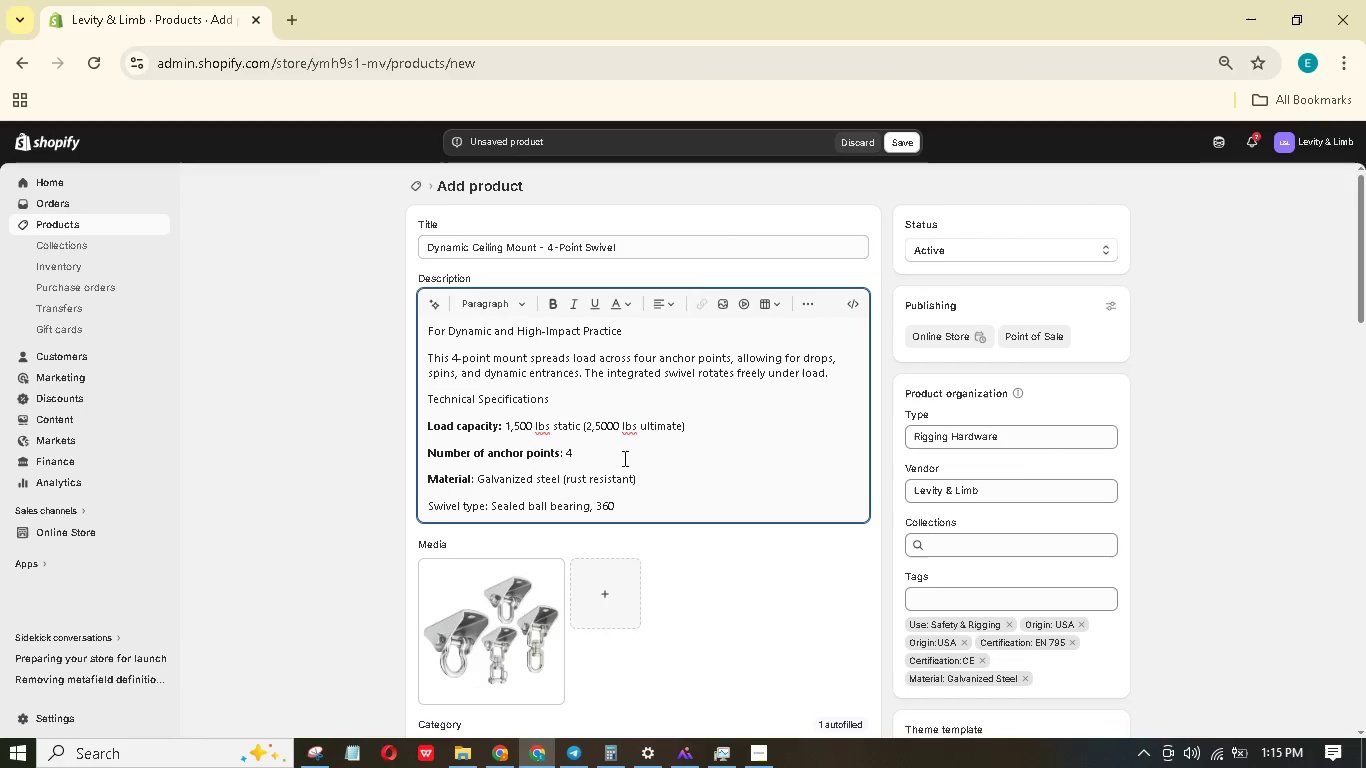 
 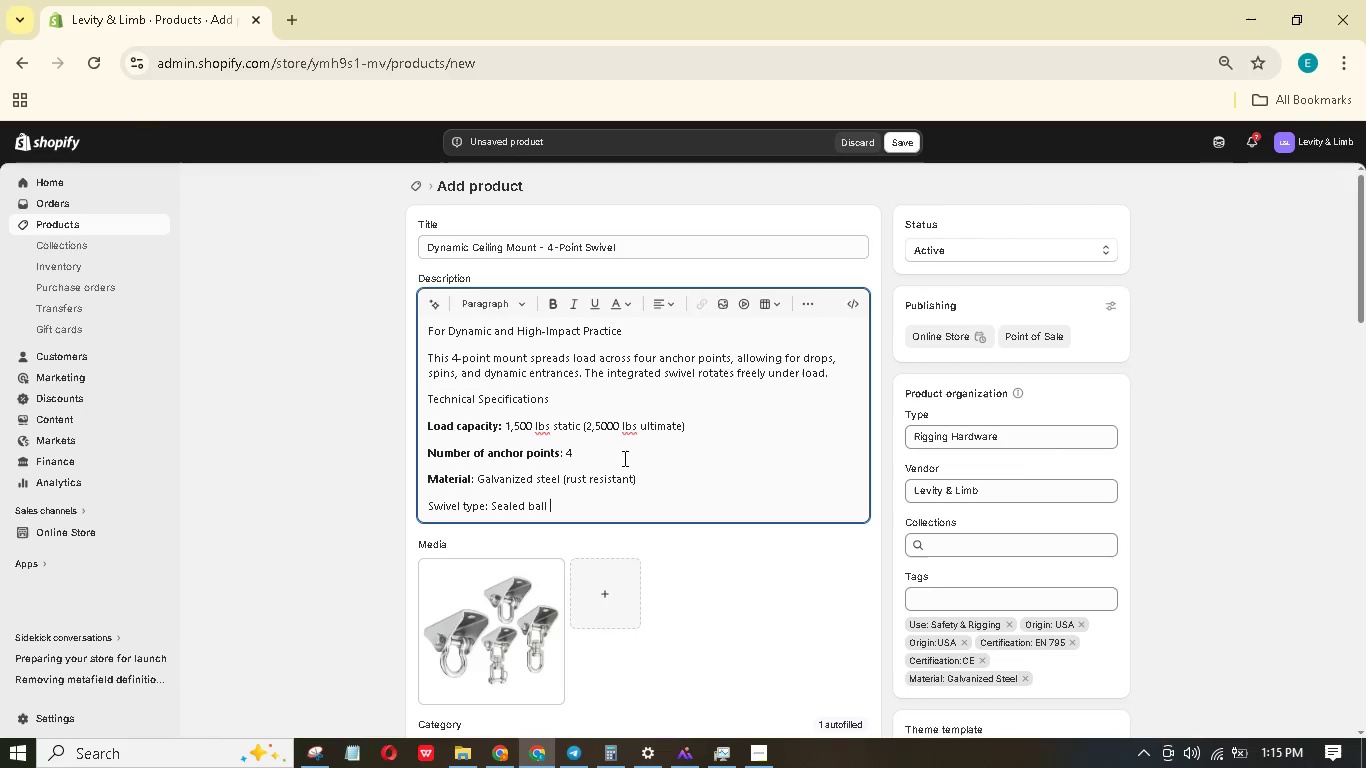 
hold_key(key=3, duration=0.38)
 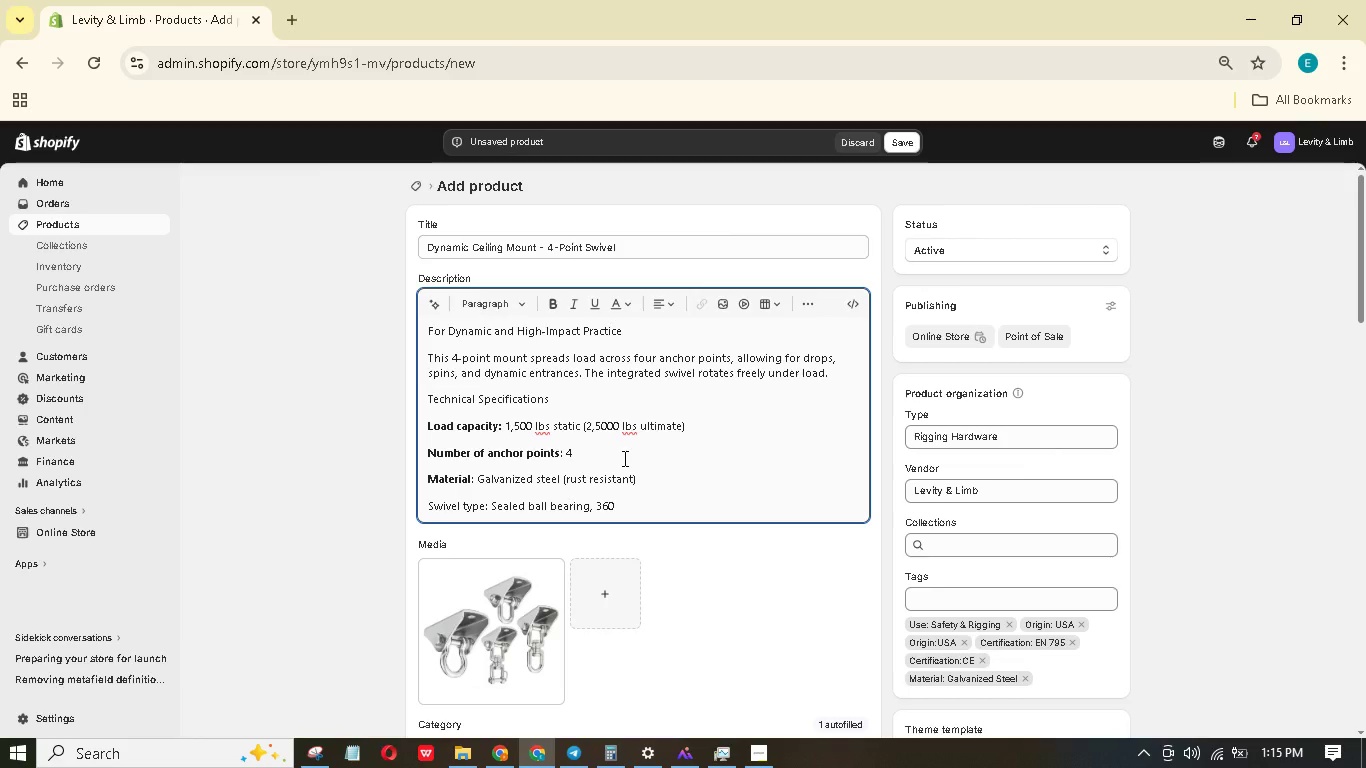 
type( degrees)
 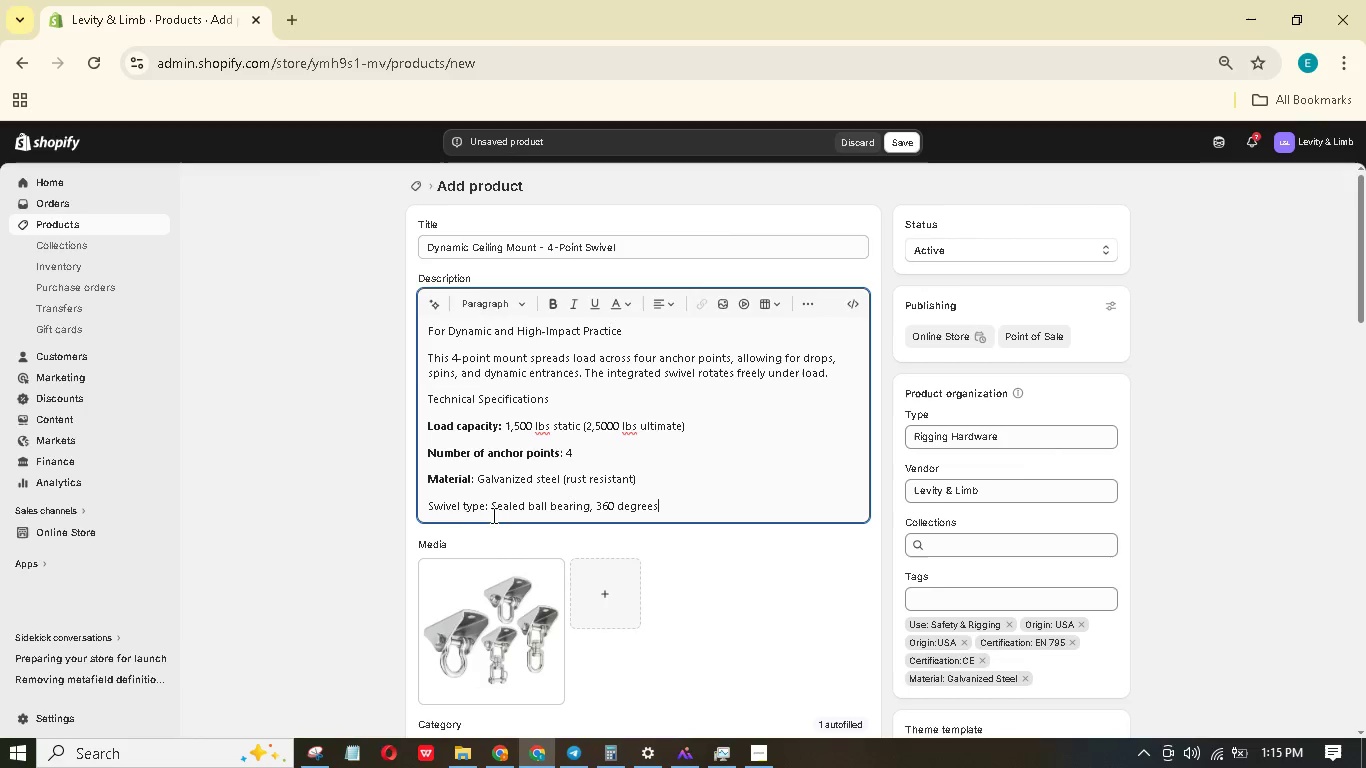 
wait(5.44)
 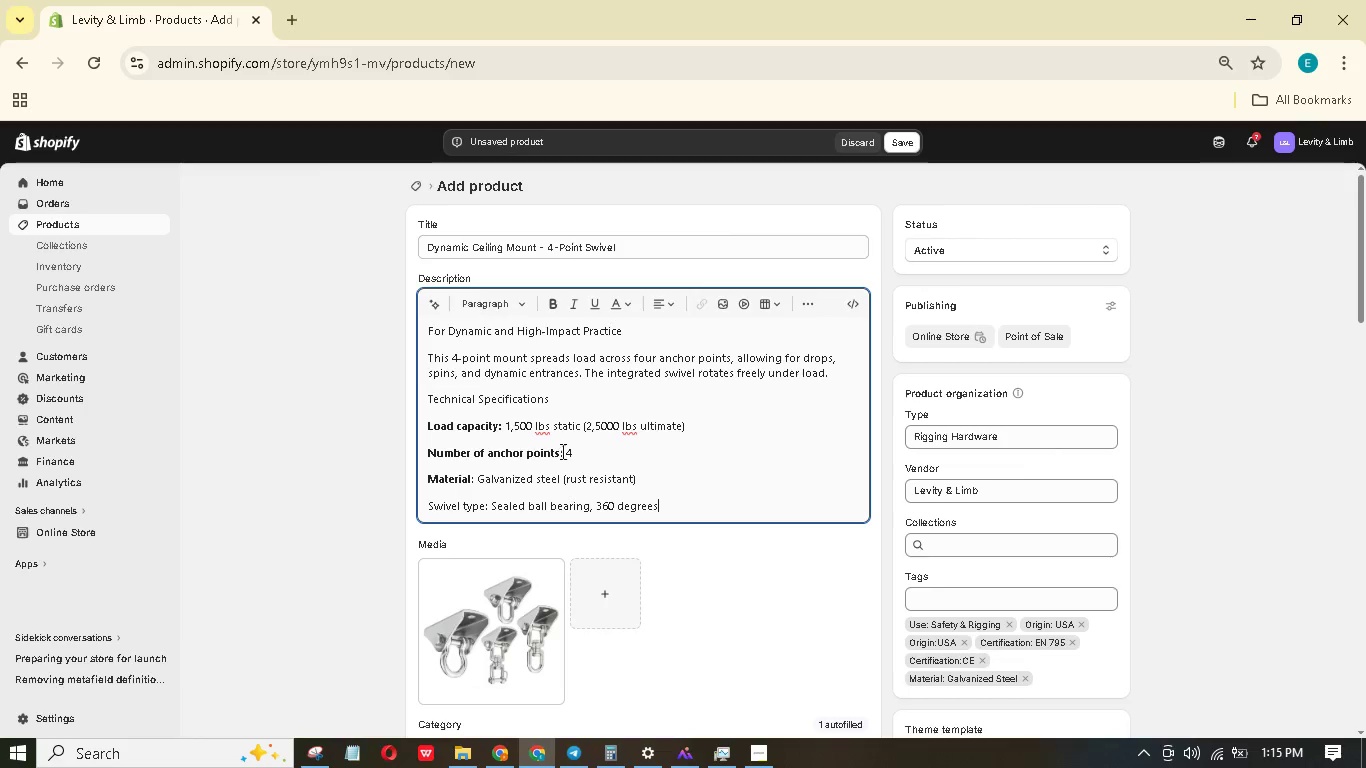 
left_click_drag(start_coordinate=[483, 504], to_coordinate=[408, 487])
 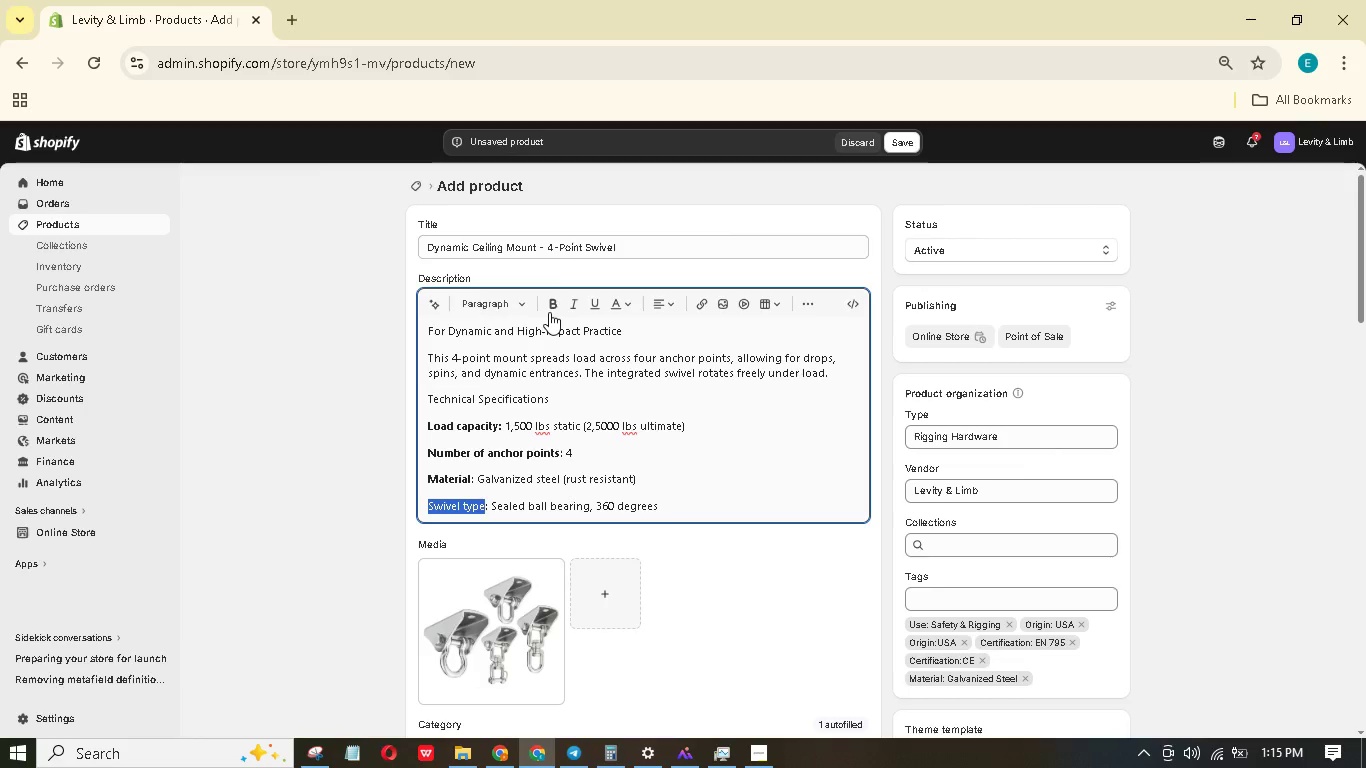 
left_click([548, 311])
 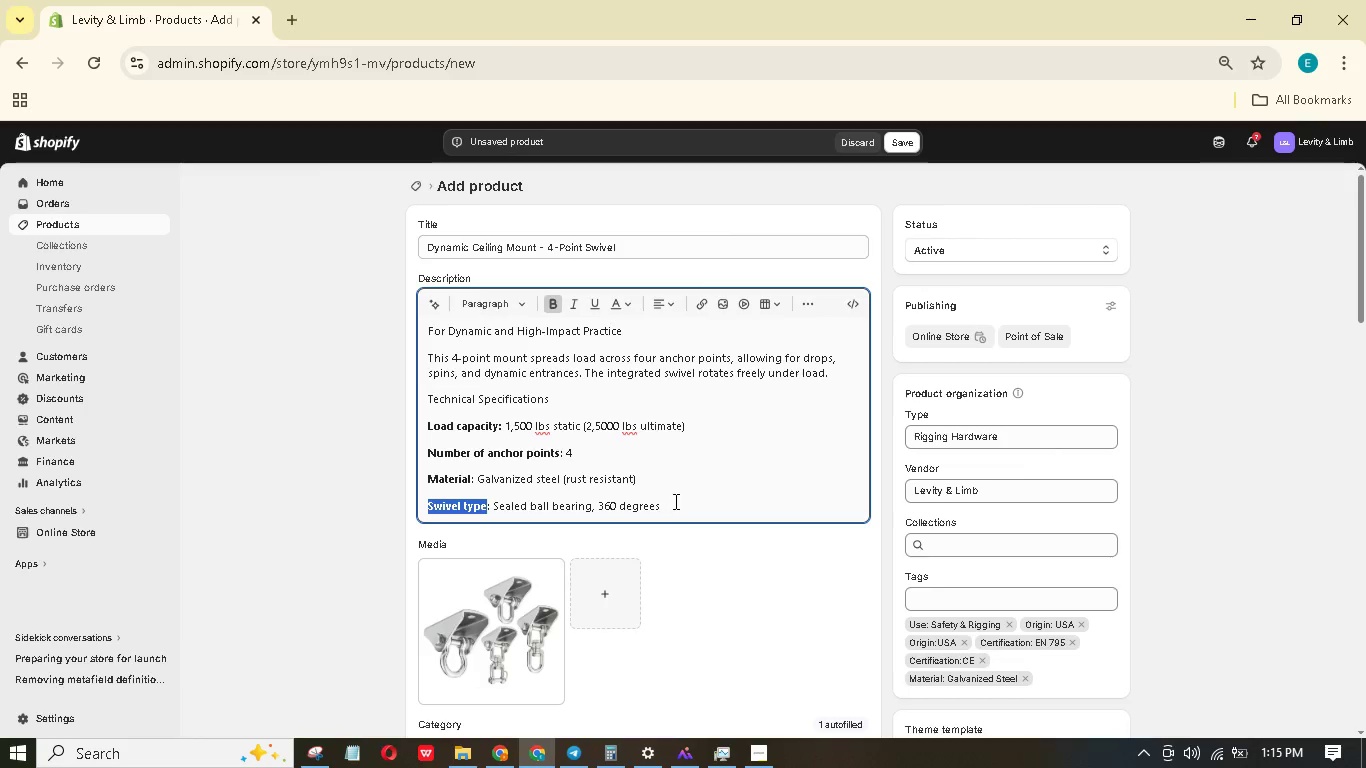 
left_click([674, 506])
 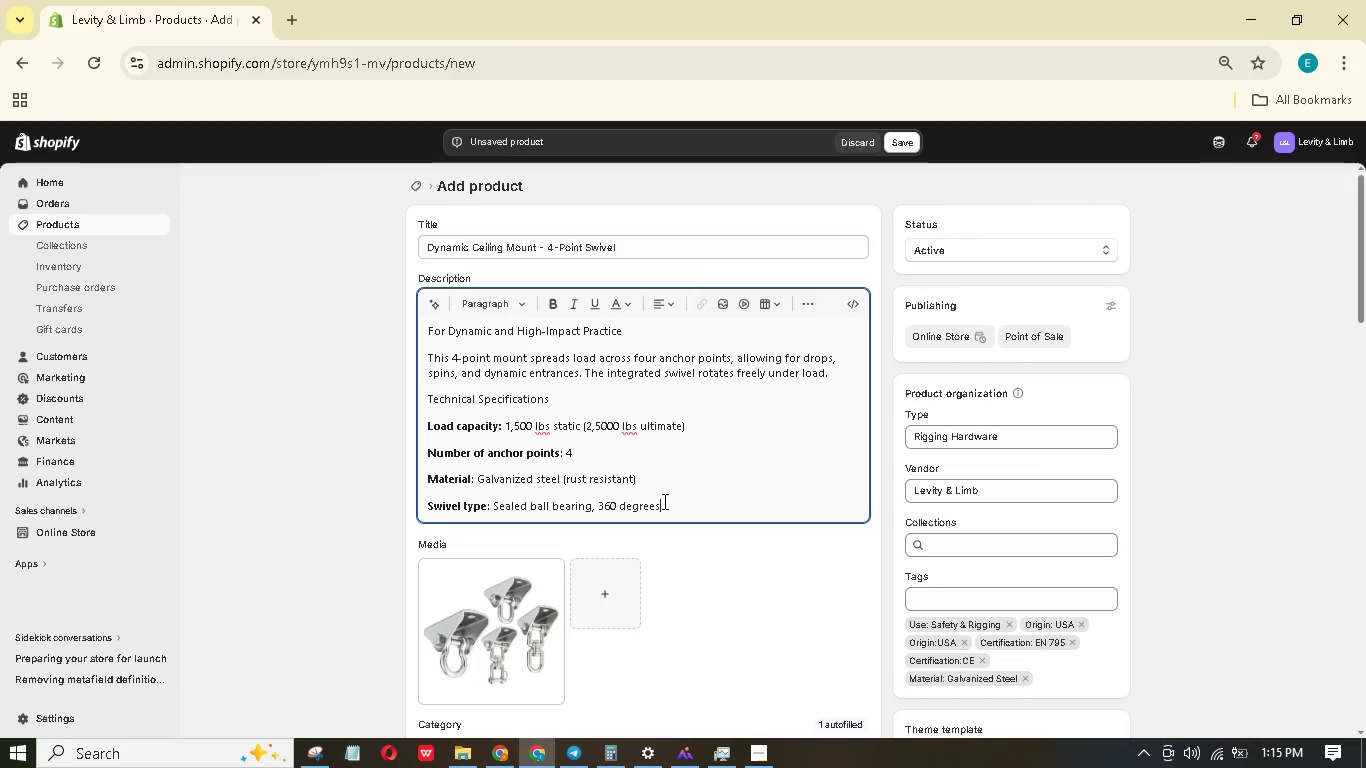 
key(Enter)
 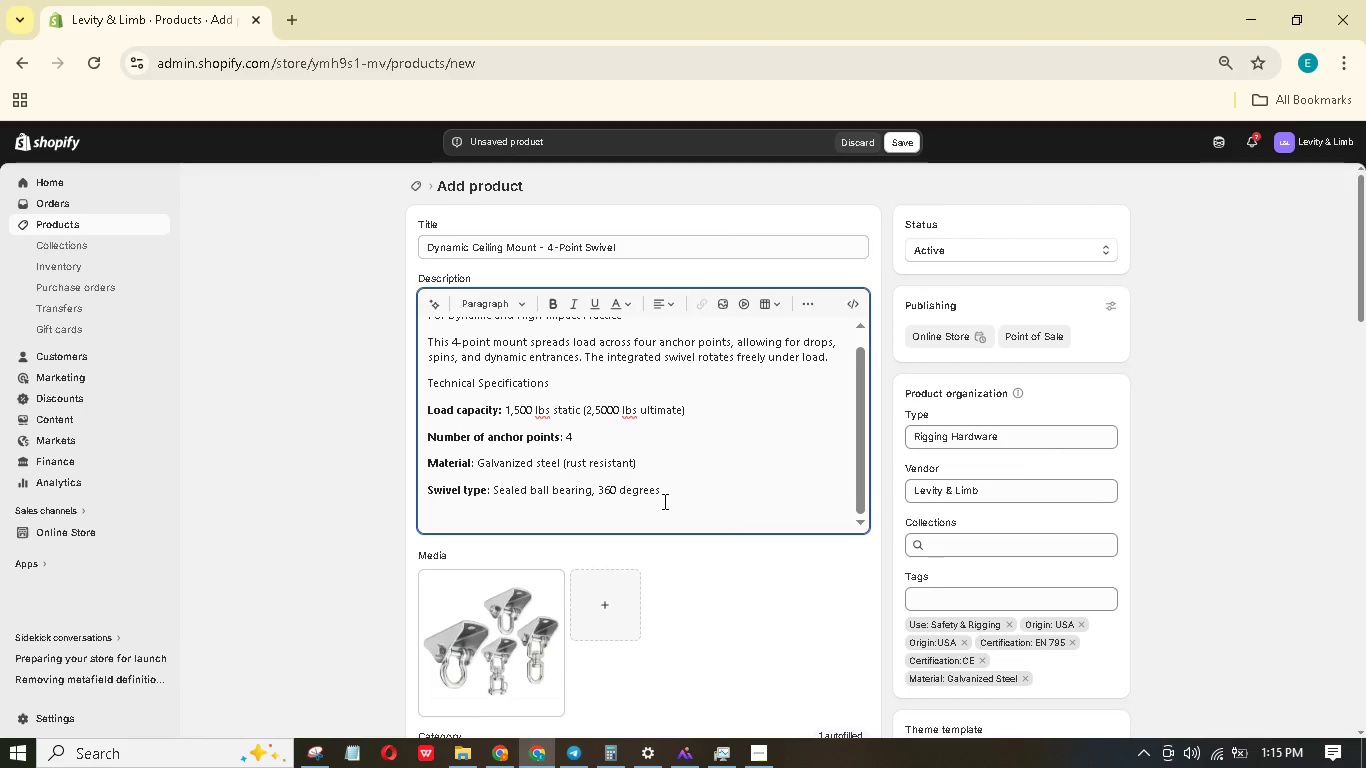 
type(Mounting bolt pattern: 6" X 6" square)
 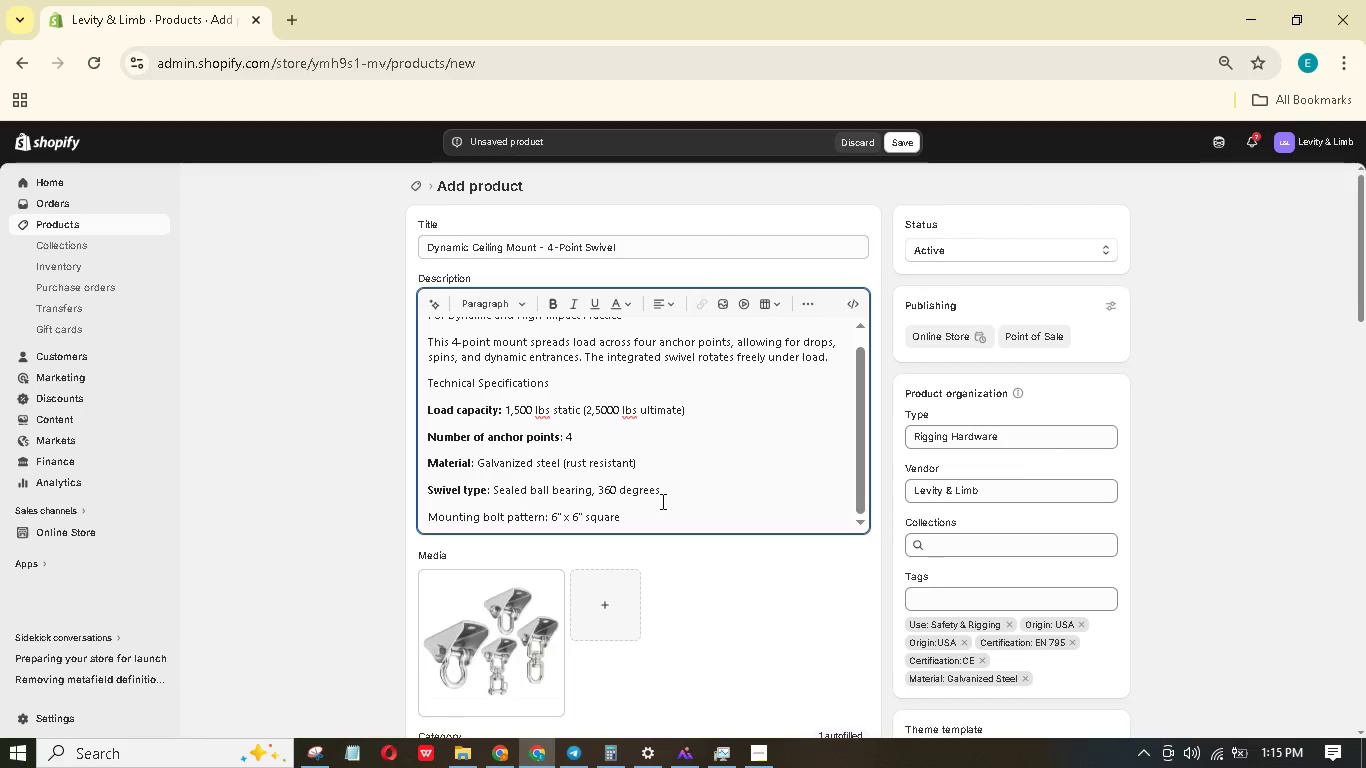 
key(Enter)
 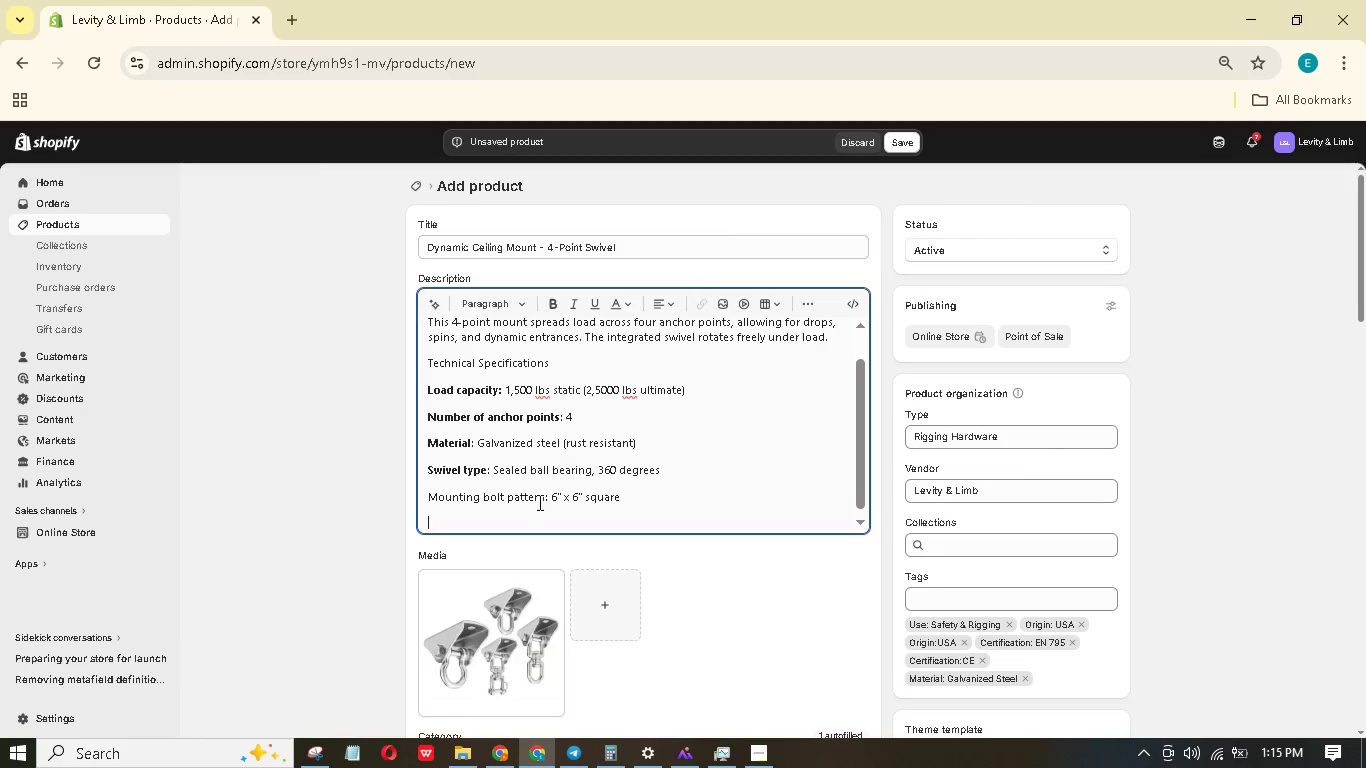 
left_click_drag(start_coordinate=[544, 496], to_coordinate=[420, 481])
 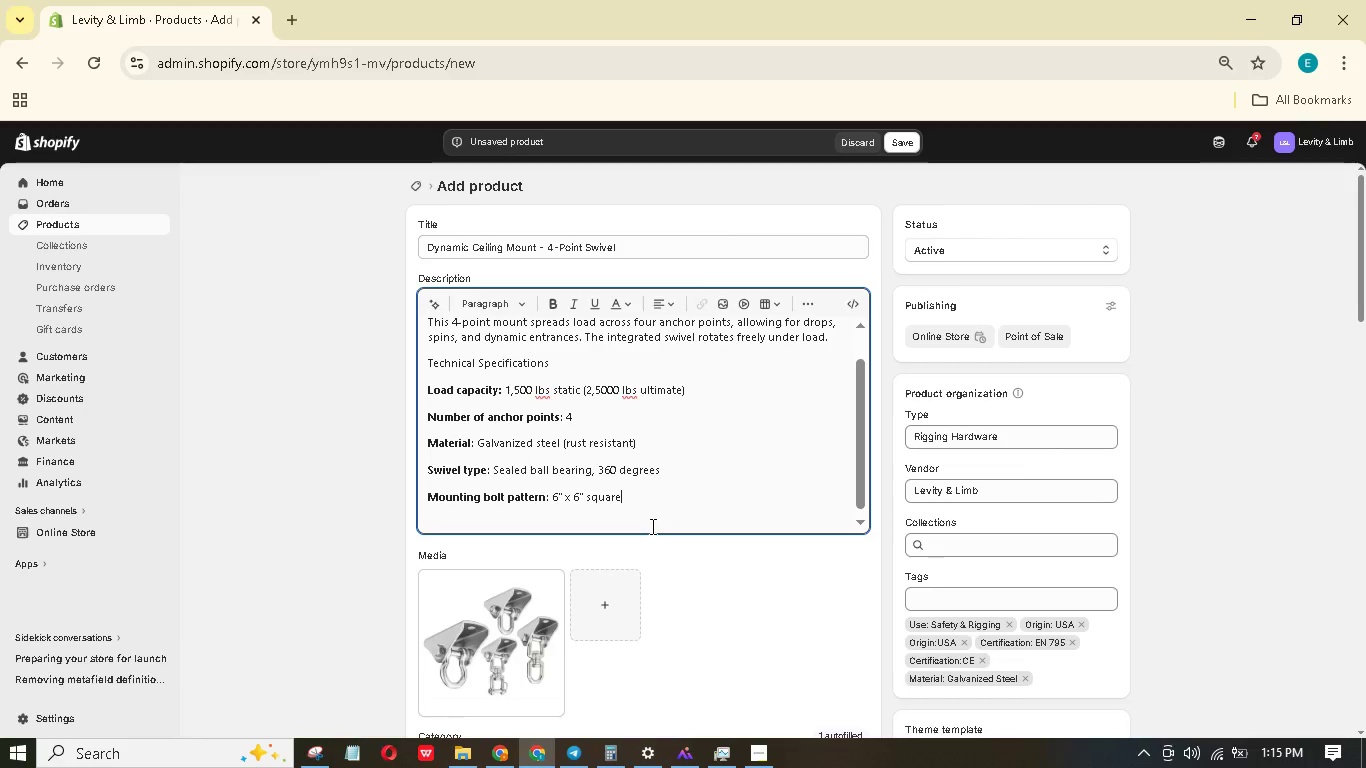 
key(Enter)
 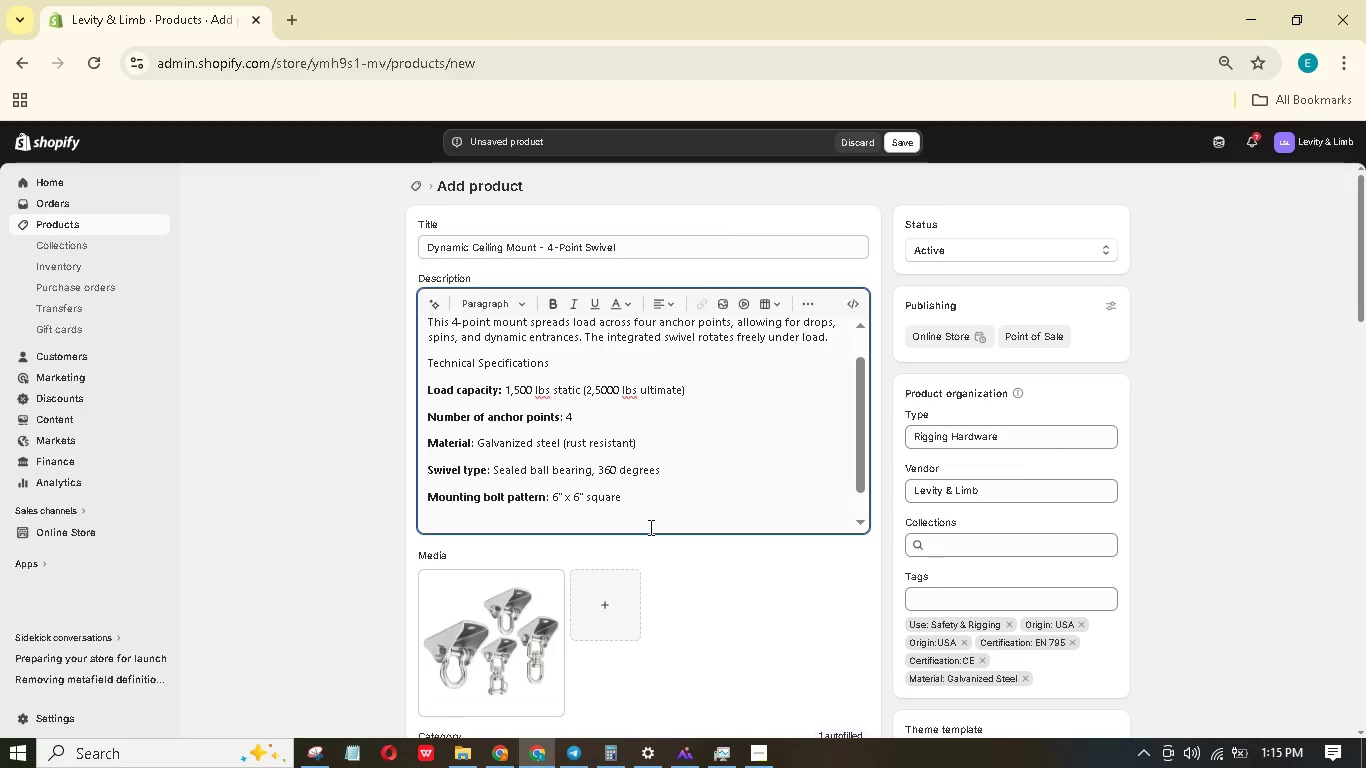 
type(Safety)
 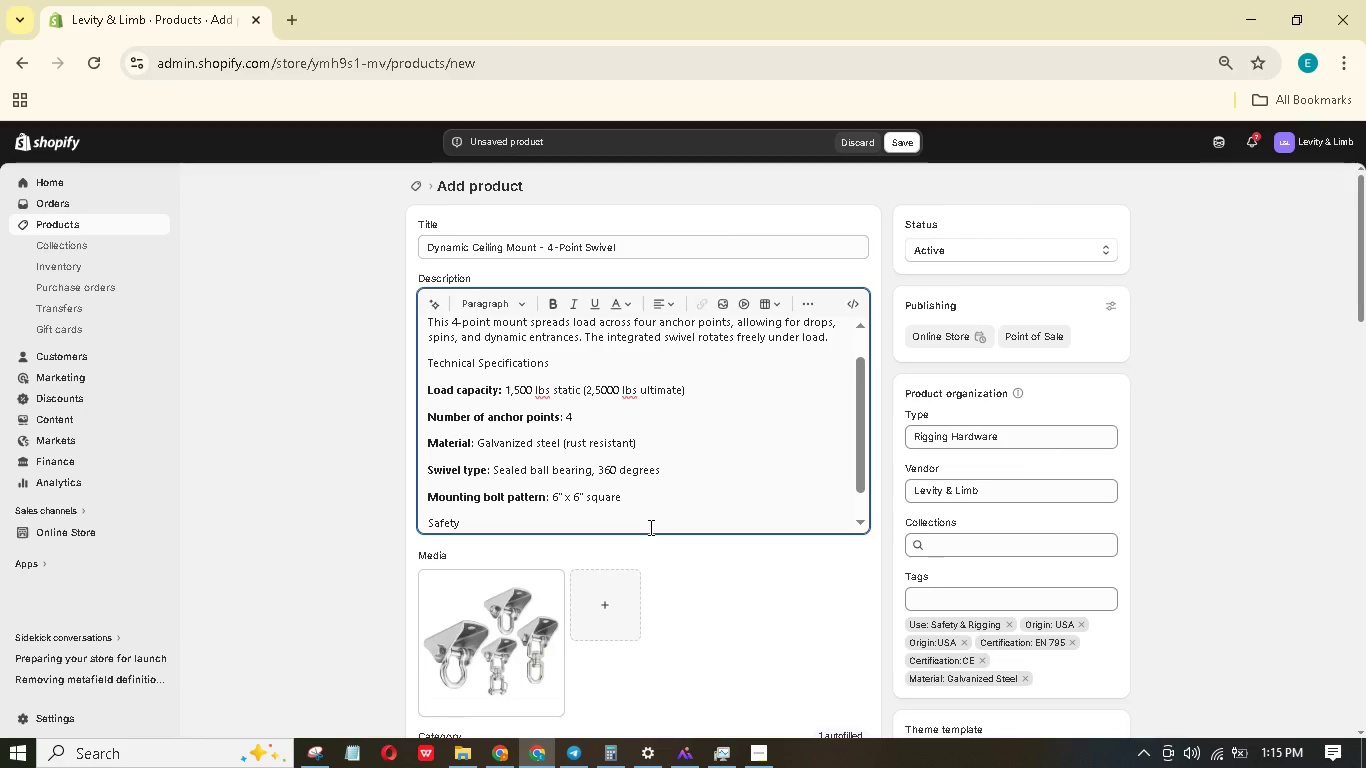 
key(Enter)
 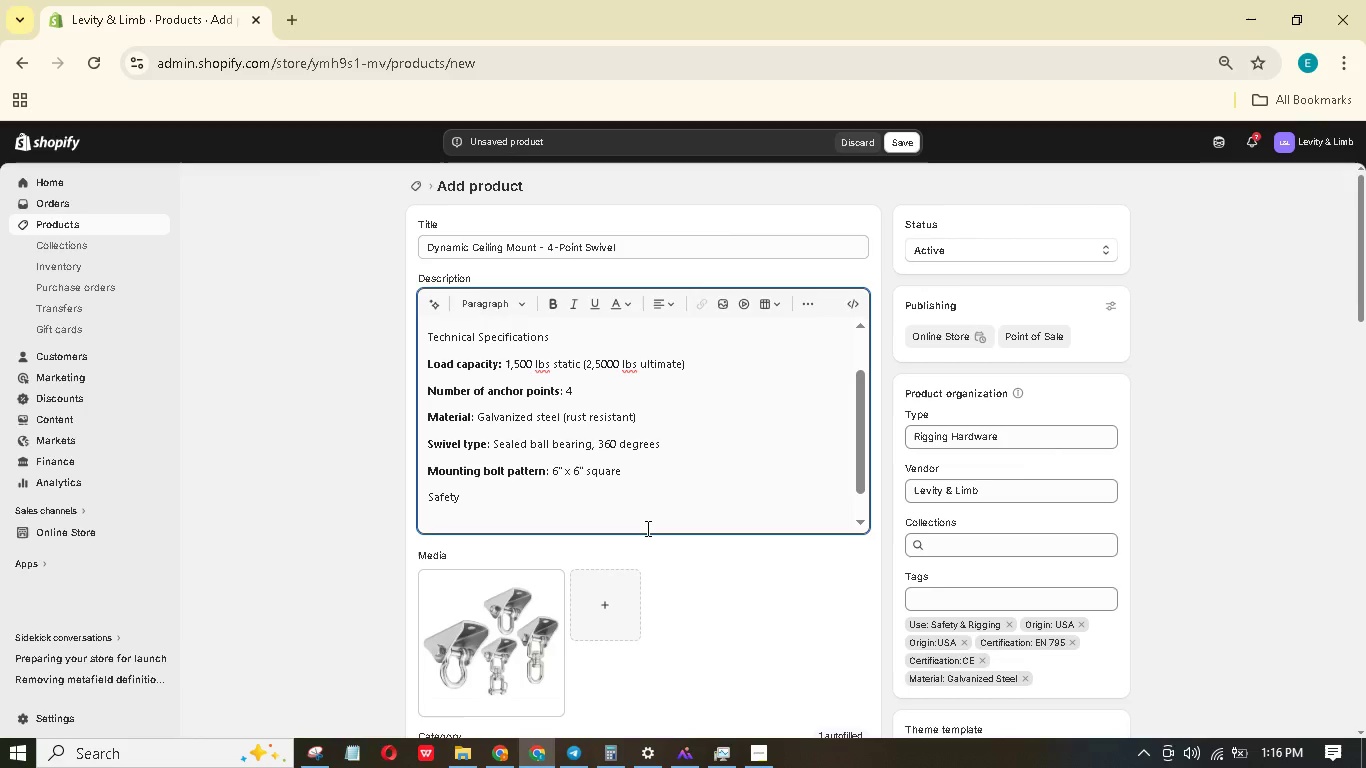 
wait(6.91)
 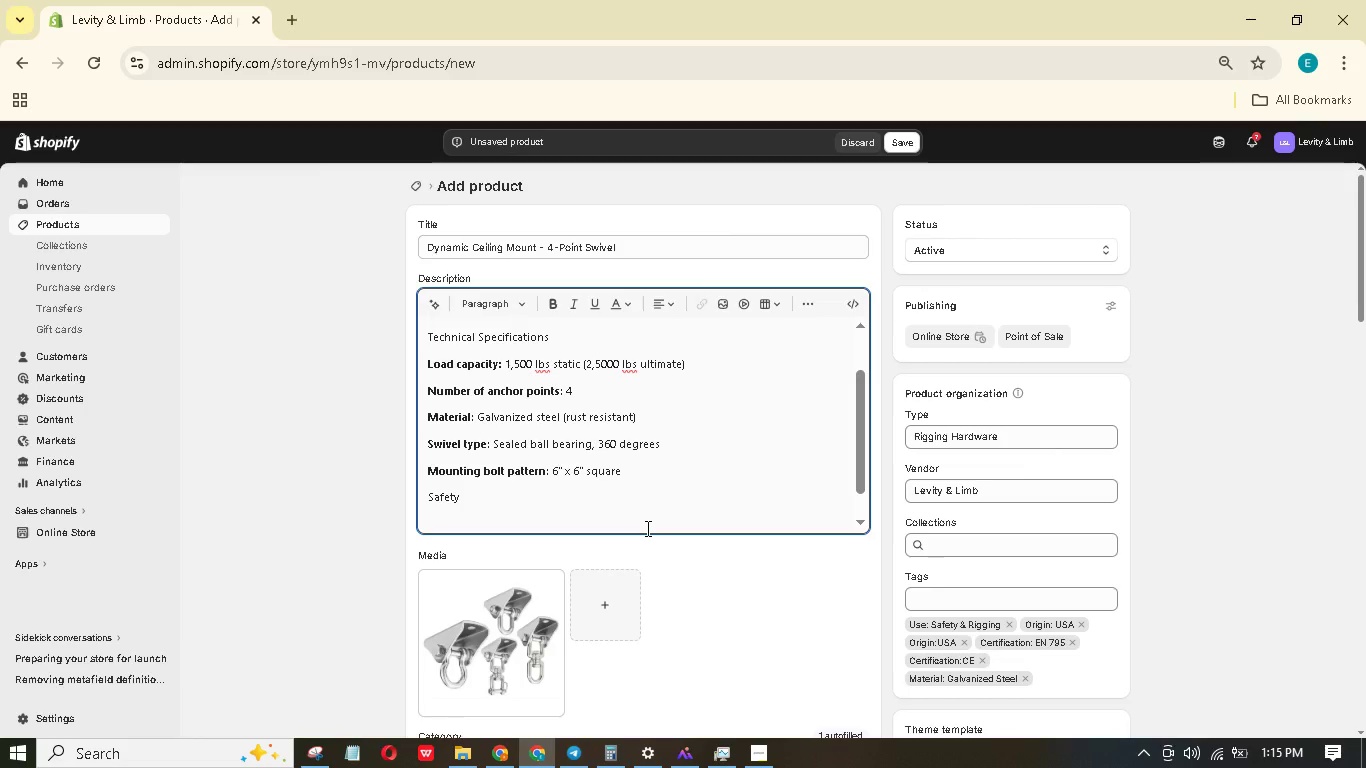 
type(EN 795(Class A anchor0)
 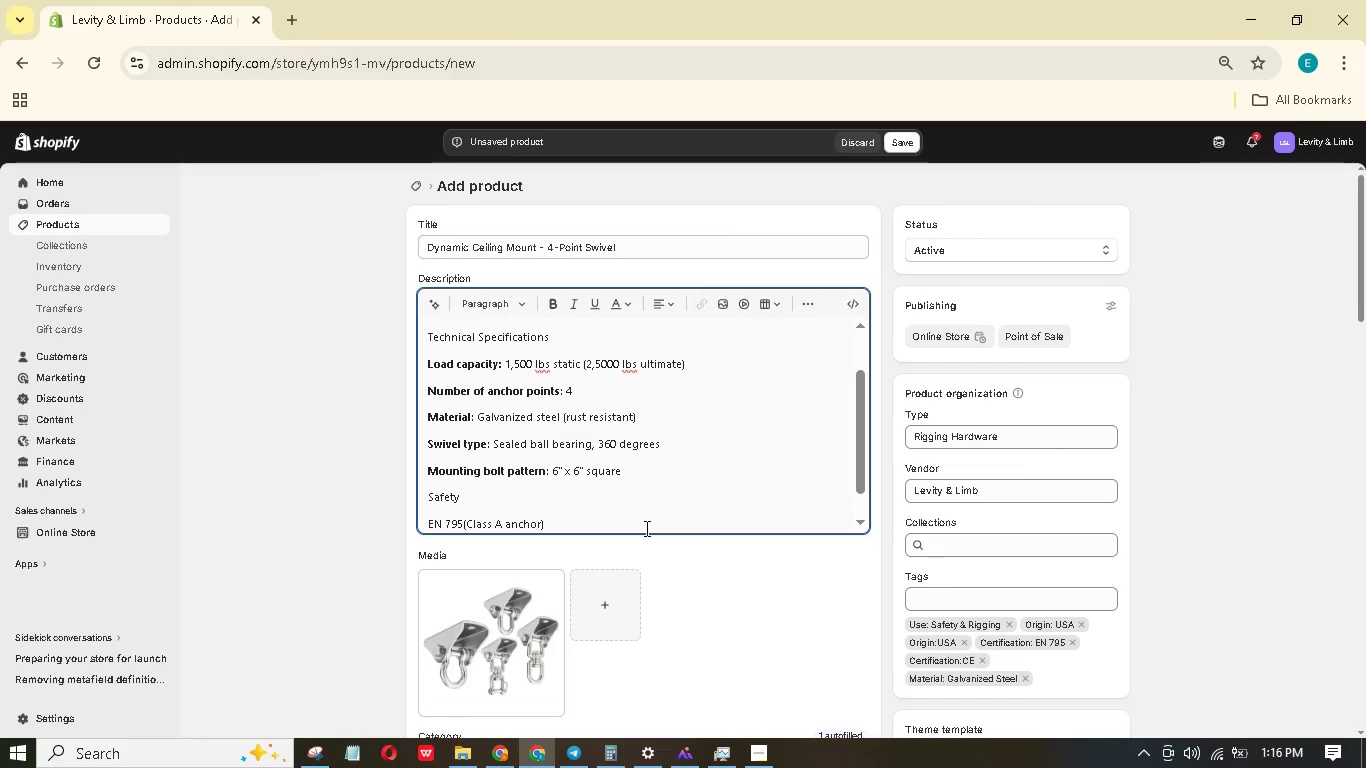 
key(Enter)
 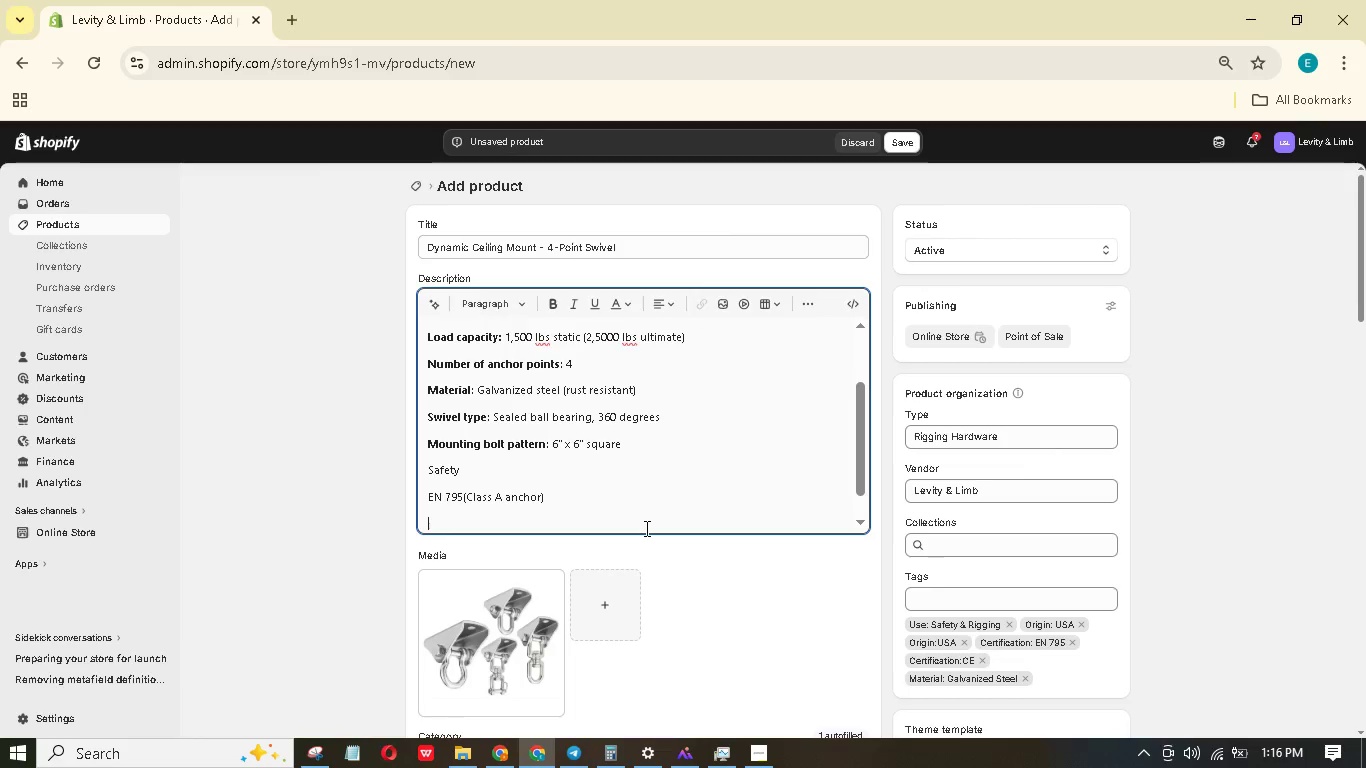 
type(CE certified)
 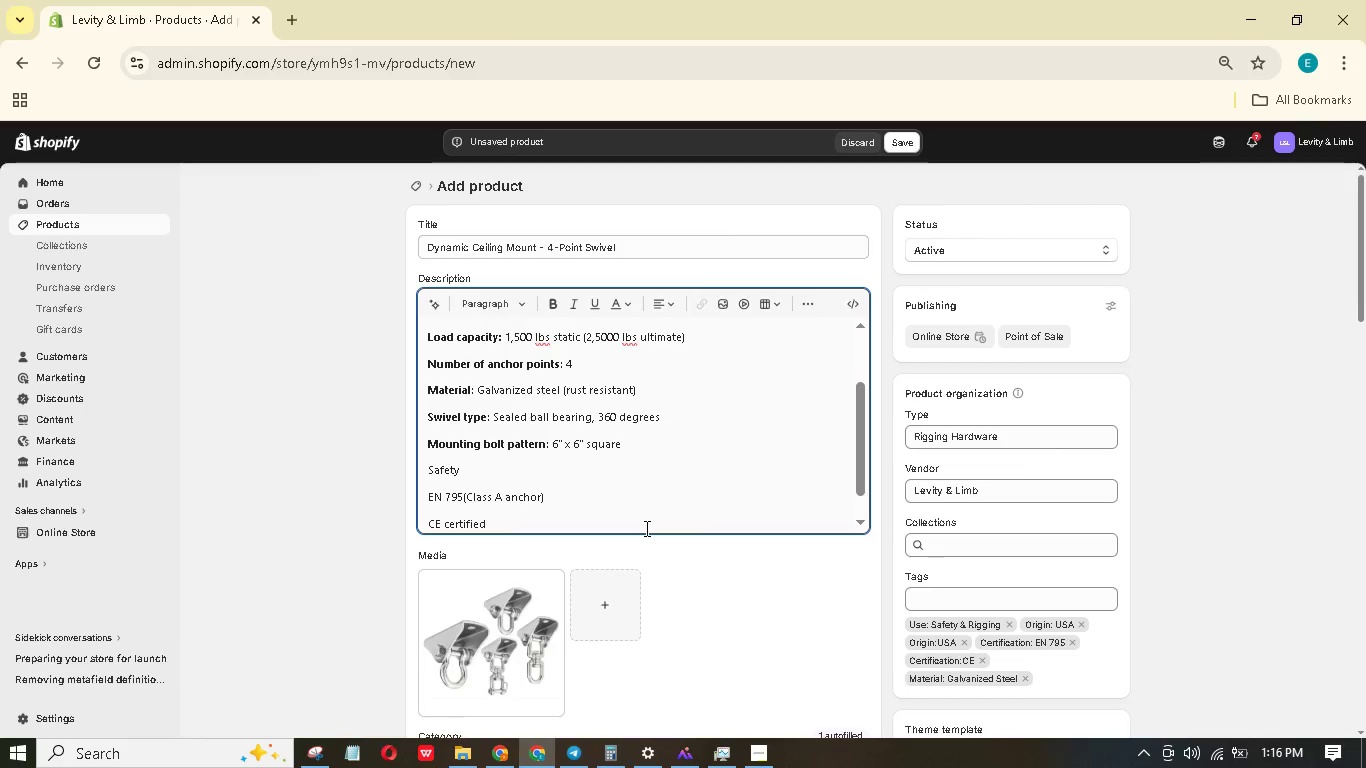 
key(Enter)
 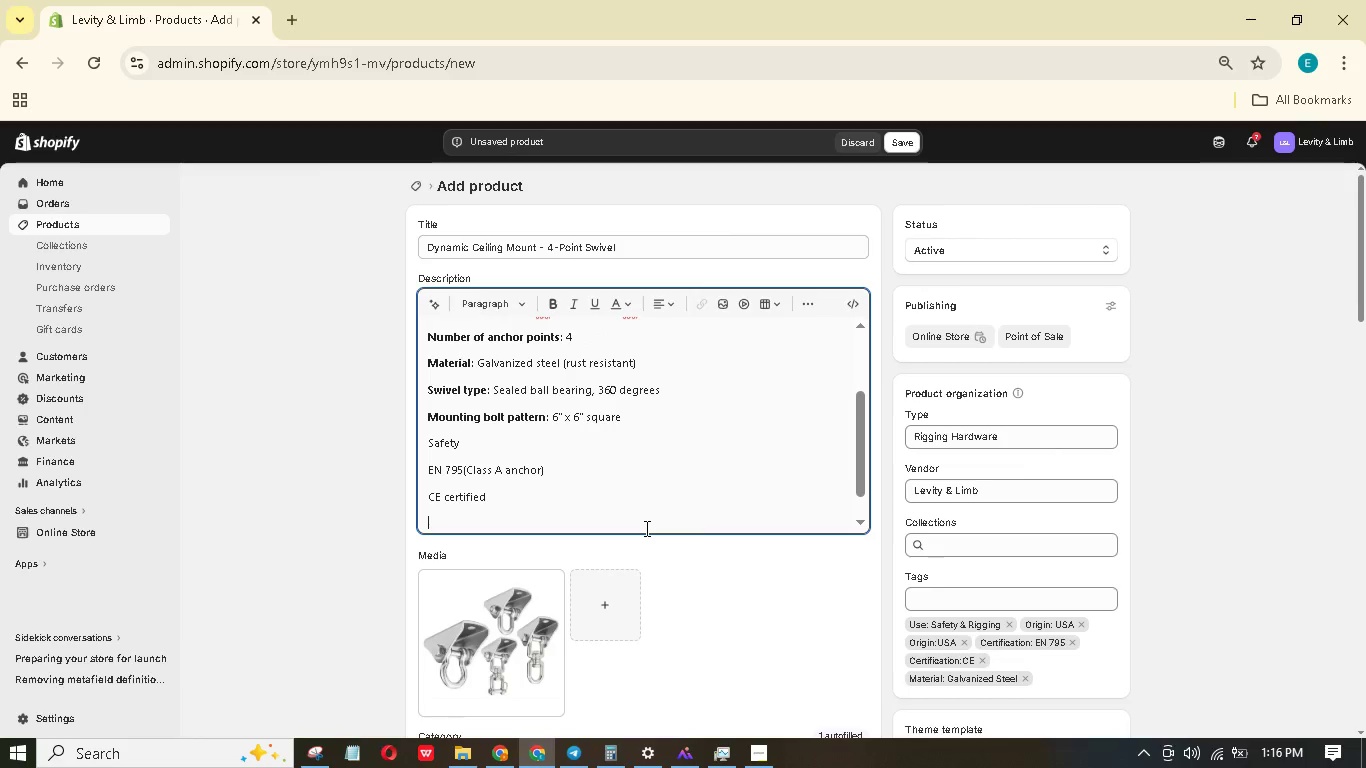 
type(TUV tted)
 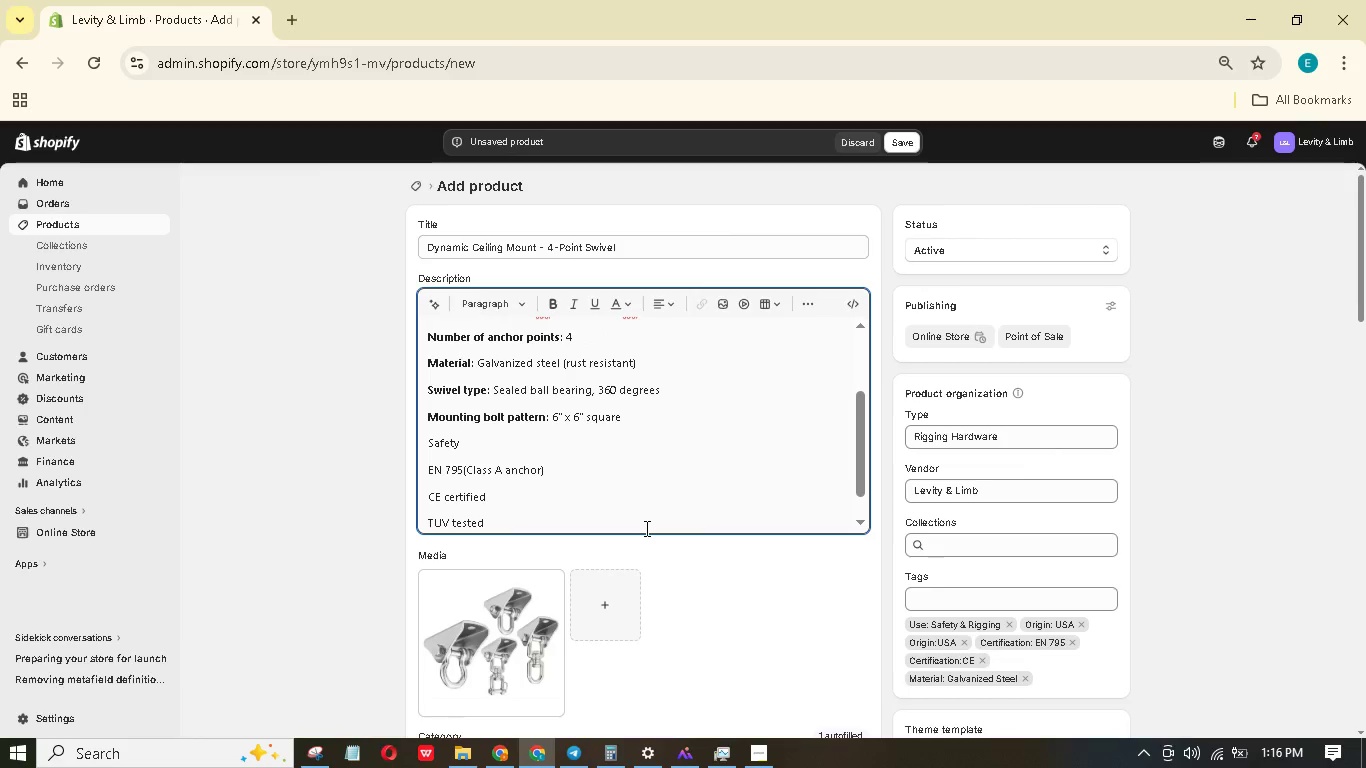 
hold_key(key=S, duration=0.31)
 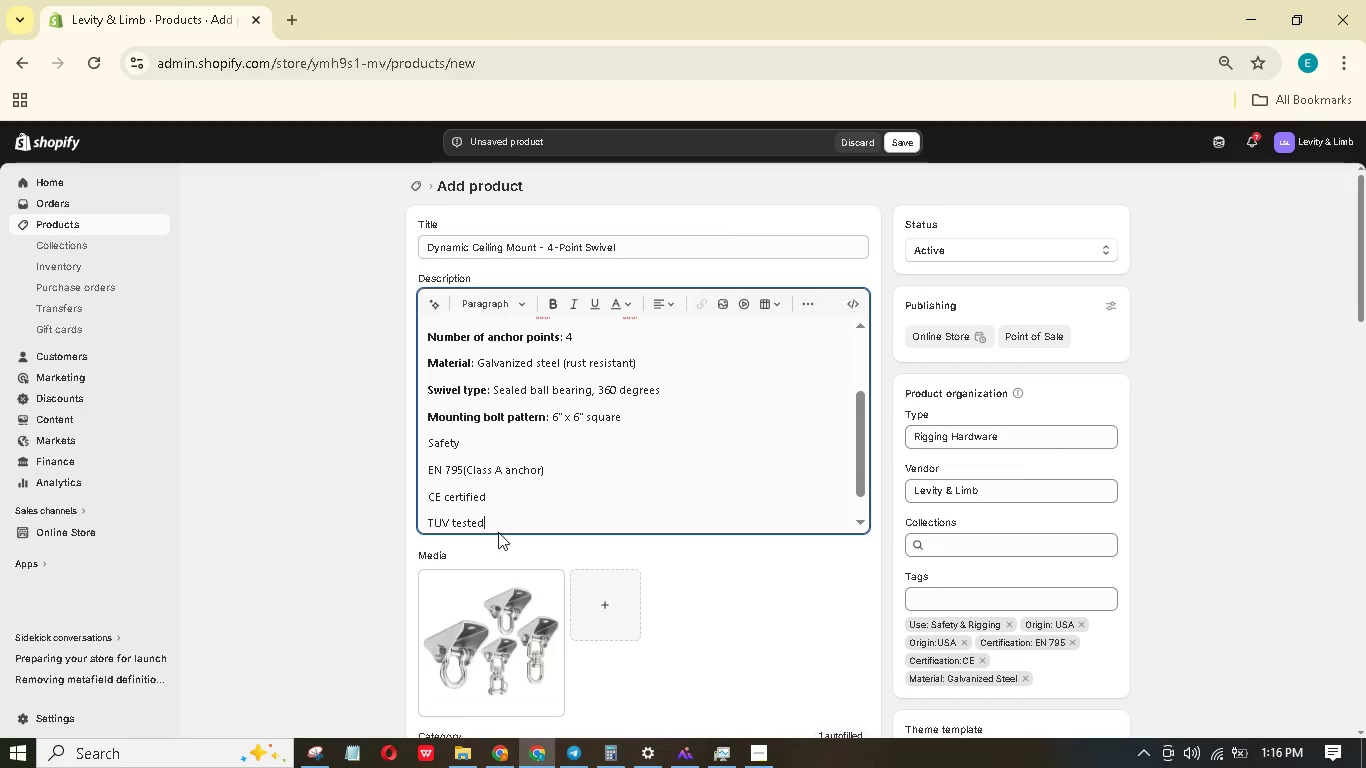 
left_click_drag(start_coordinate=[469, 440], to_coordinate=[407, 425])
 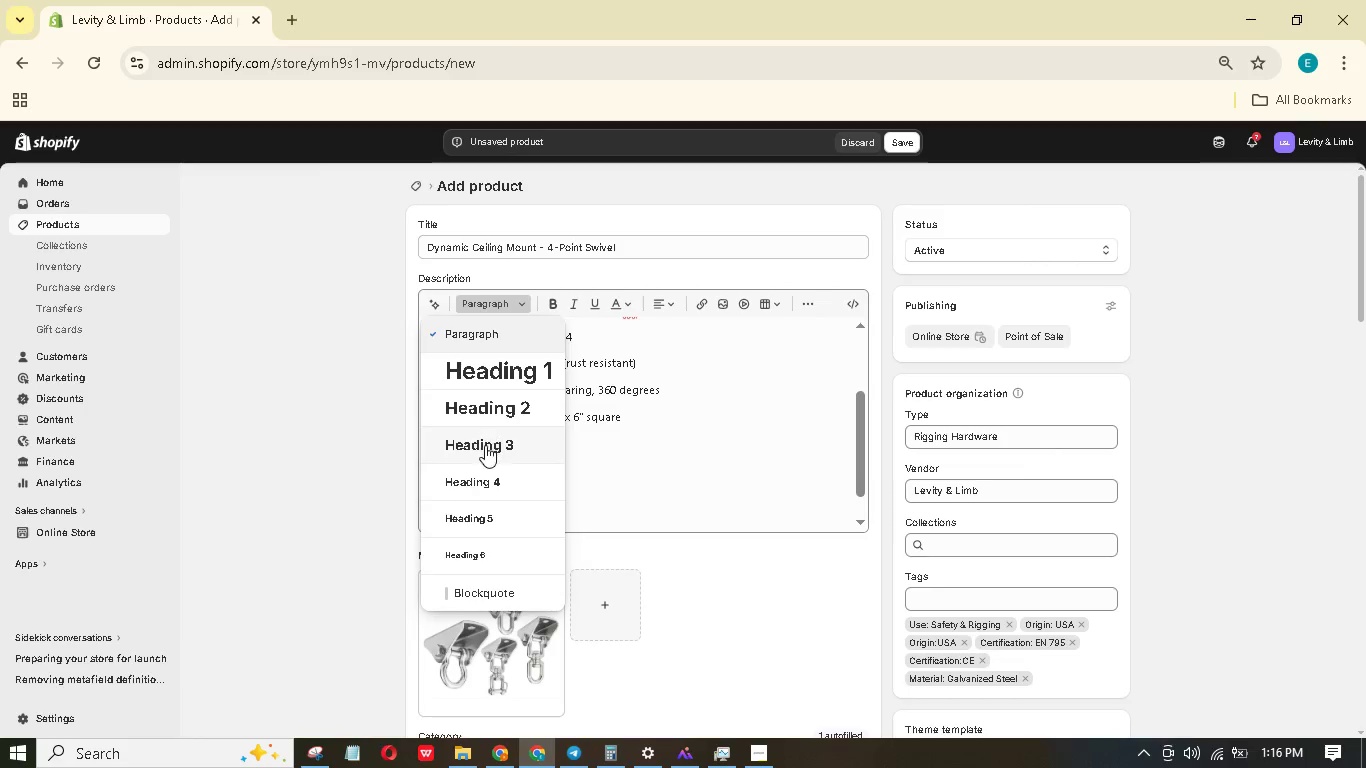 
wait(5.49)
 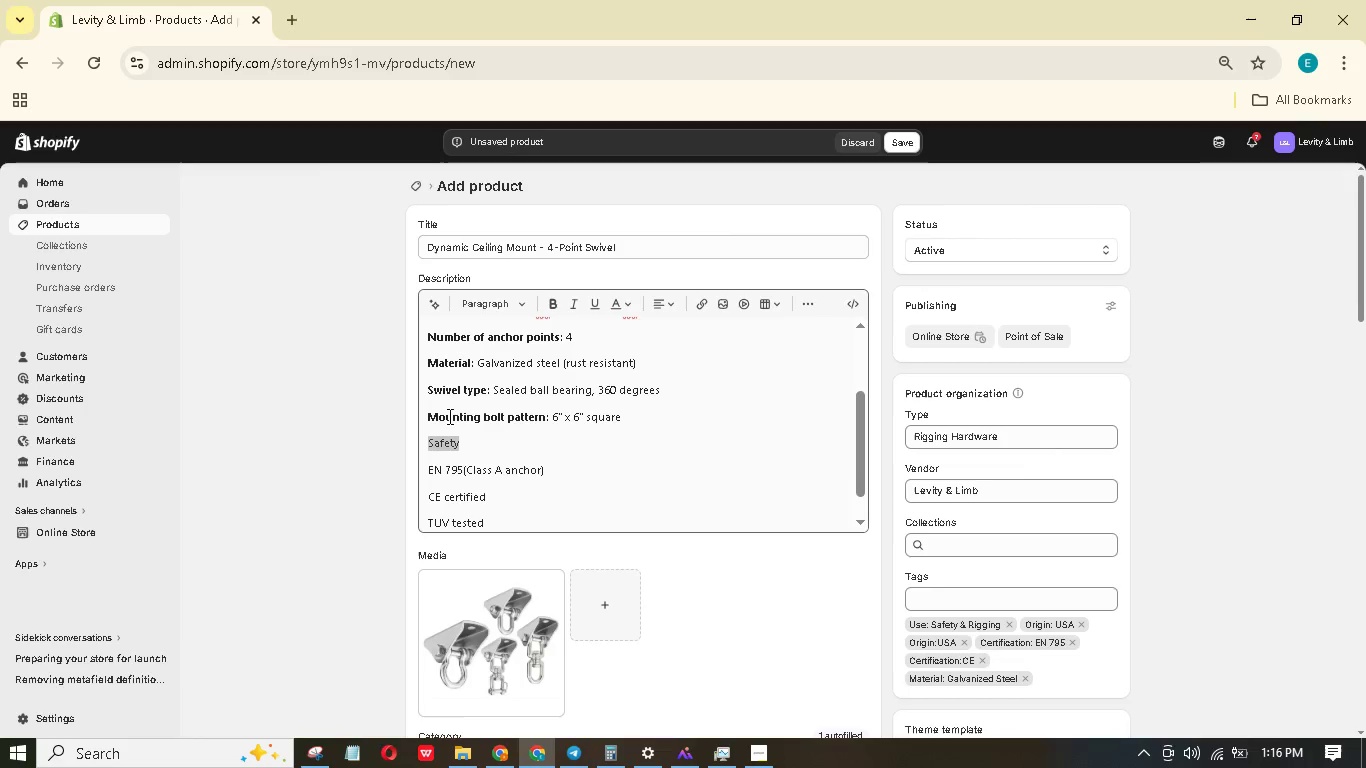 
left_click_drag(start_coordinate=[564, 488], to_coordinate=[564, 493])
 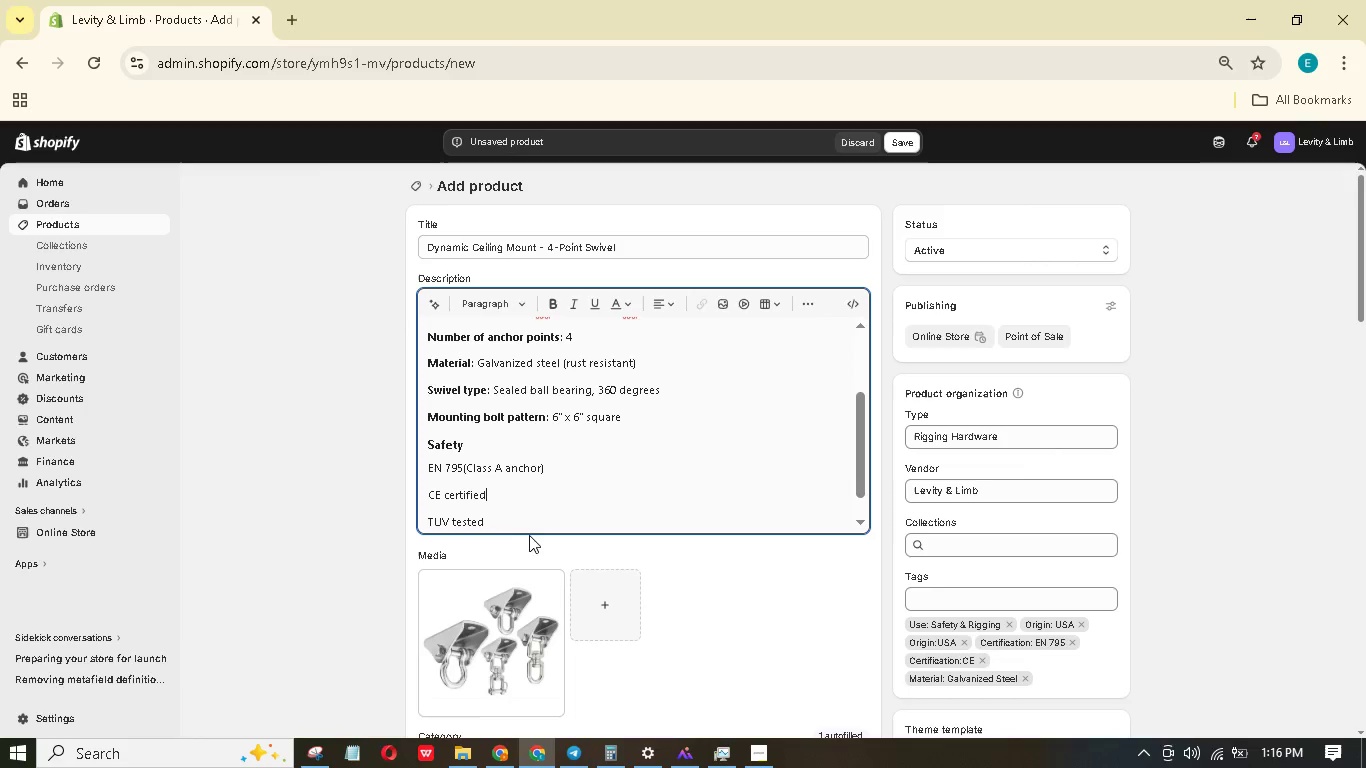 
left_click_drag(start_coordinate=[529, 535], to_coordinate=[482, 537])
 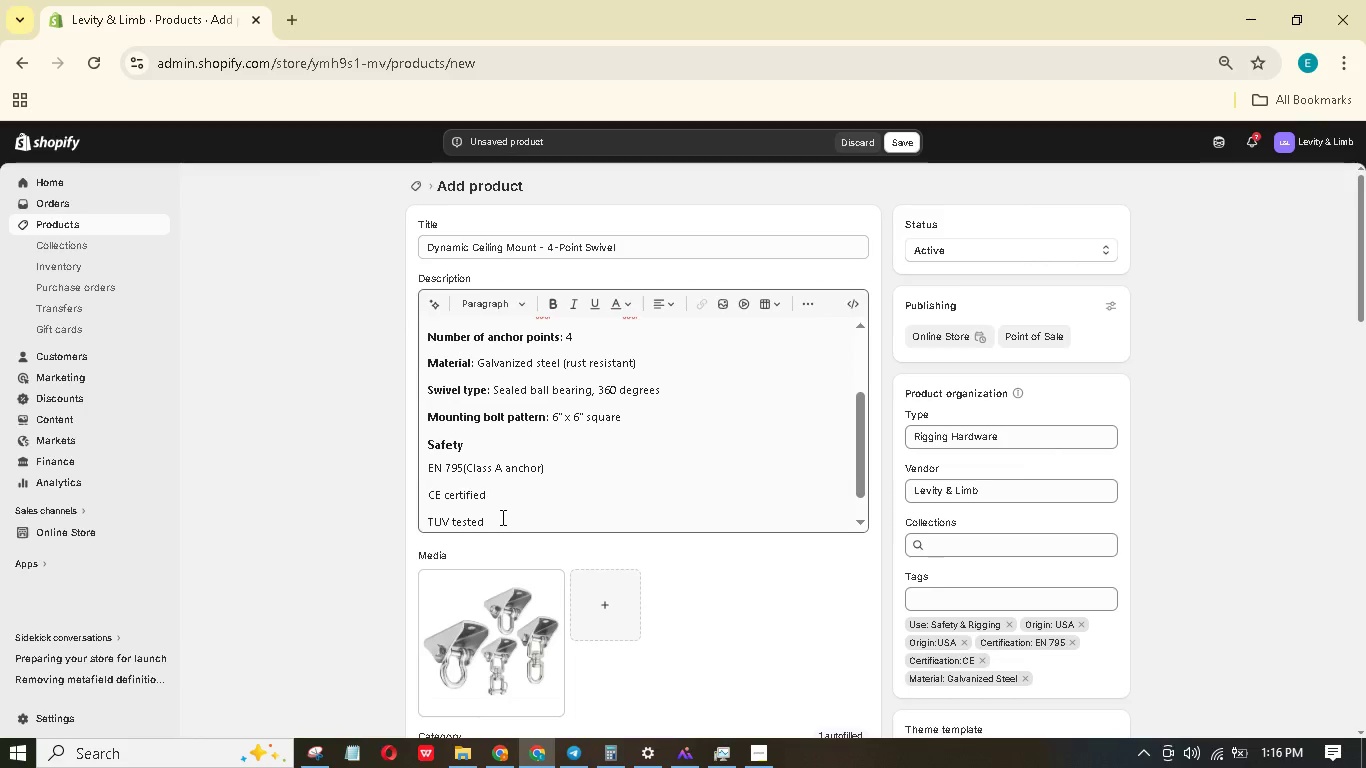 
left_click([501, 517])
 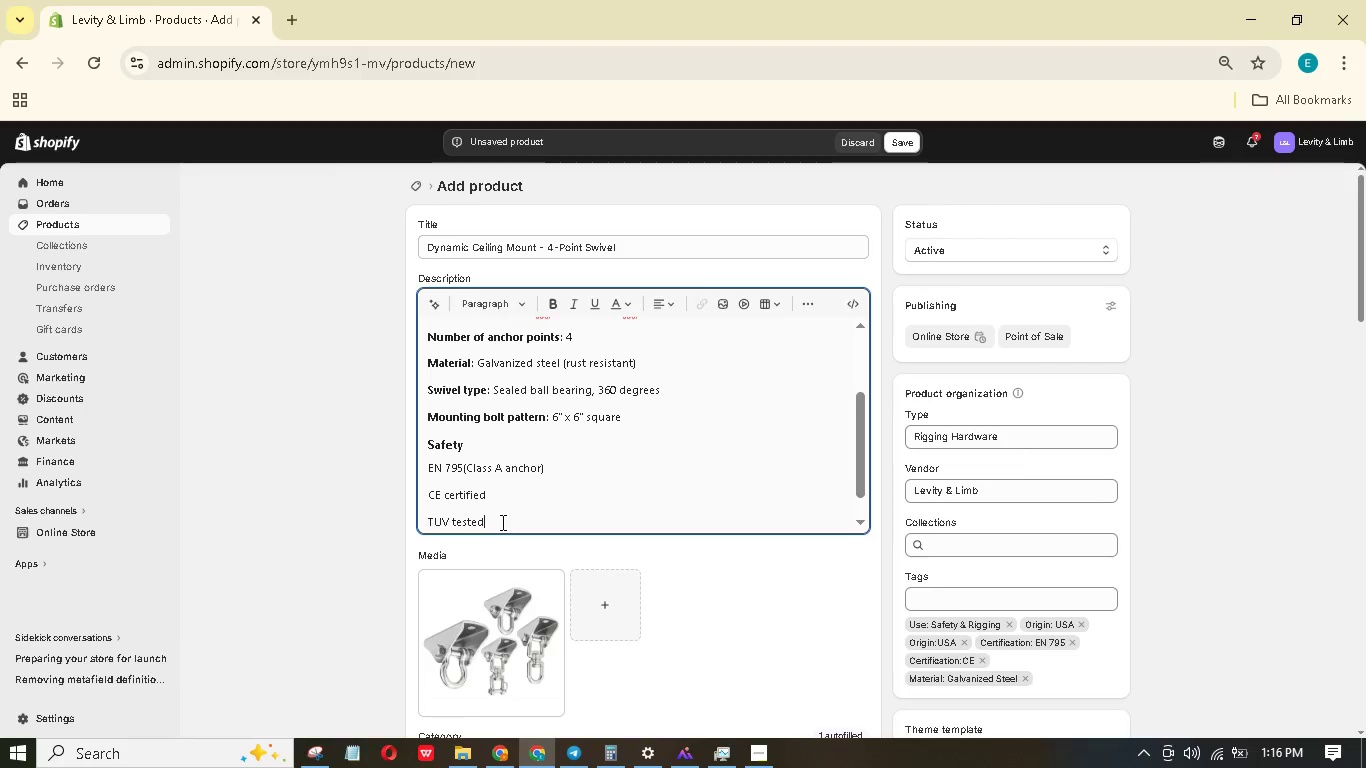 
left_click_drag(start_coordinate=[503, 522], to_coordinate=[427, 472])
 